 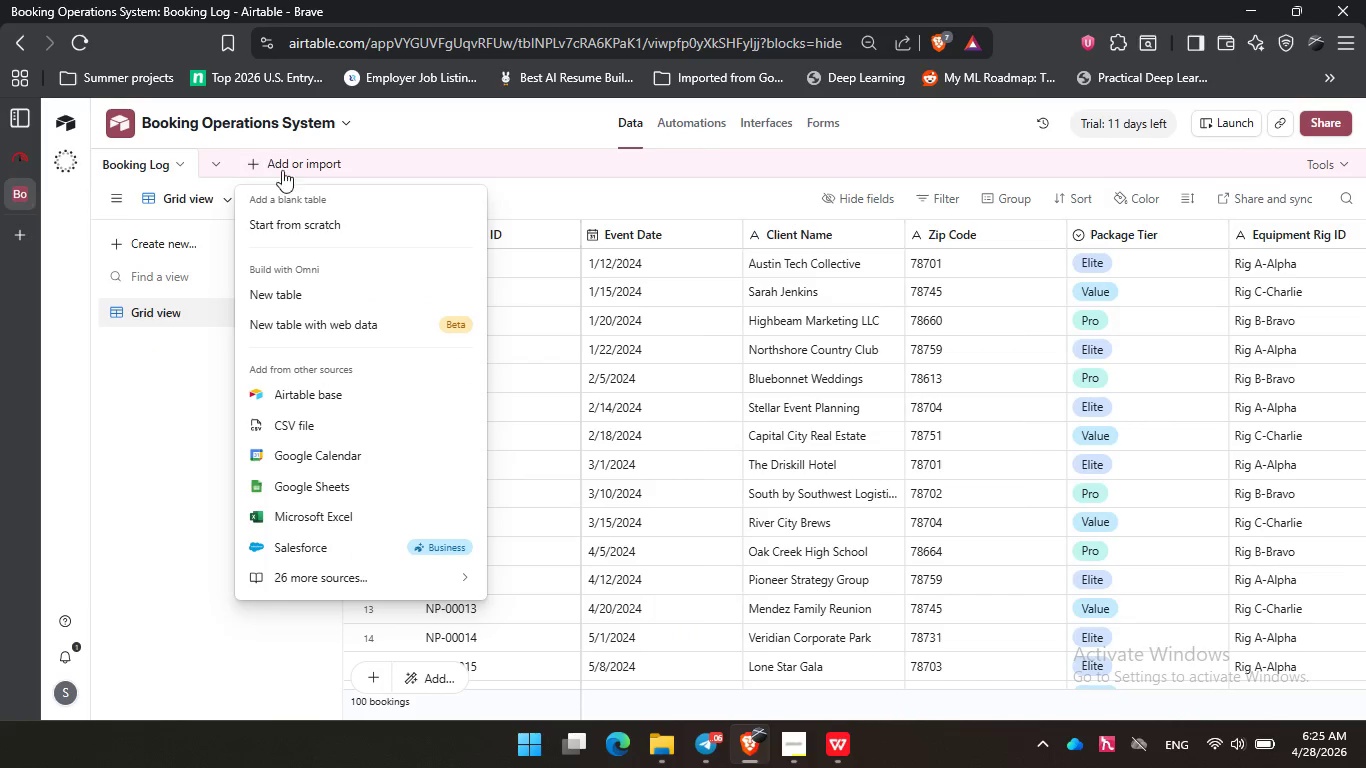 
left_click([330, 229])
 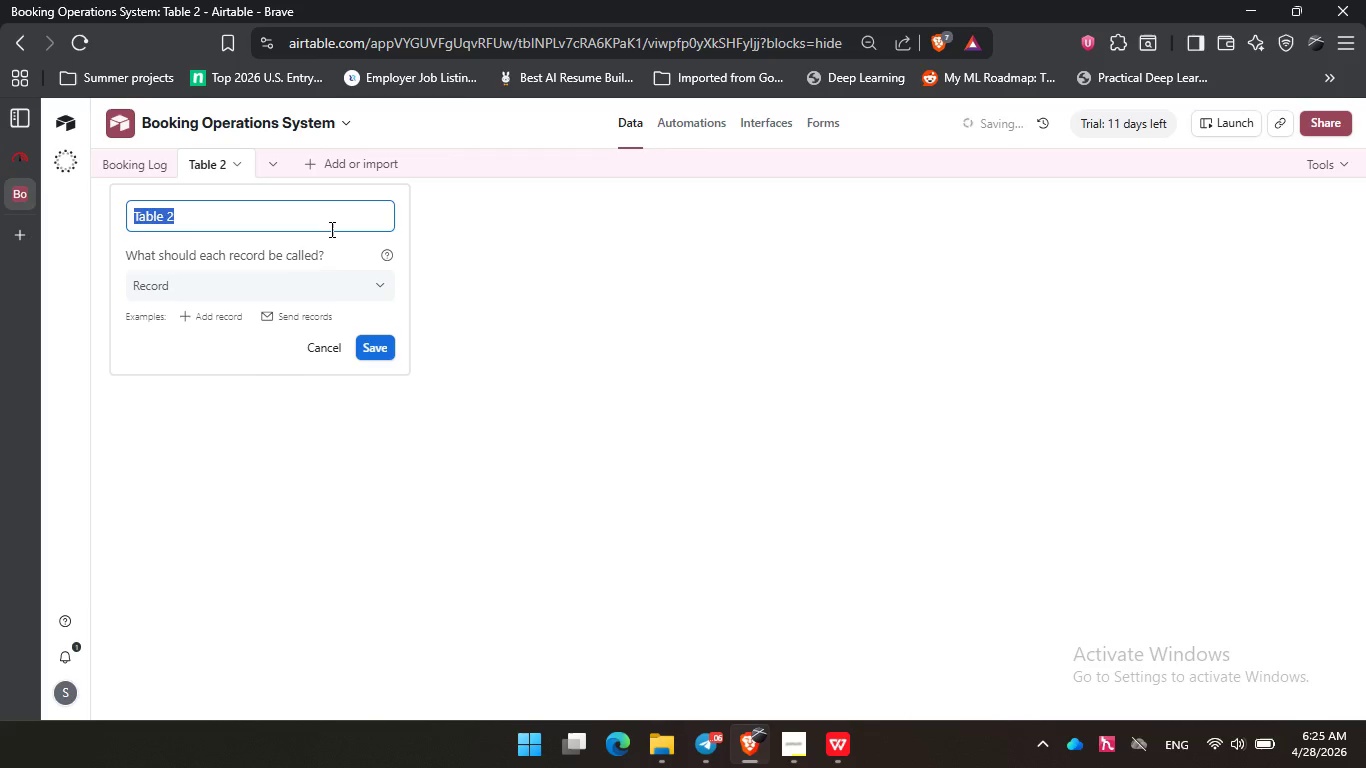 
type(Equipment RI)
key(Backspace)
 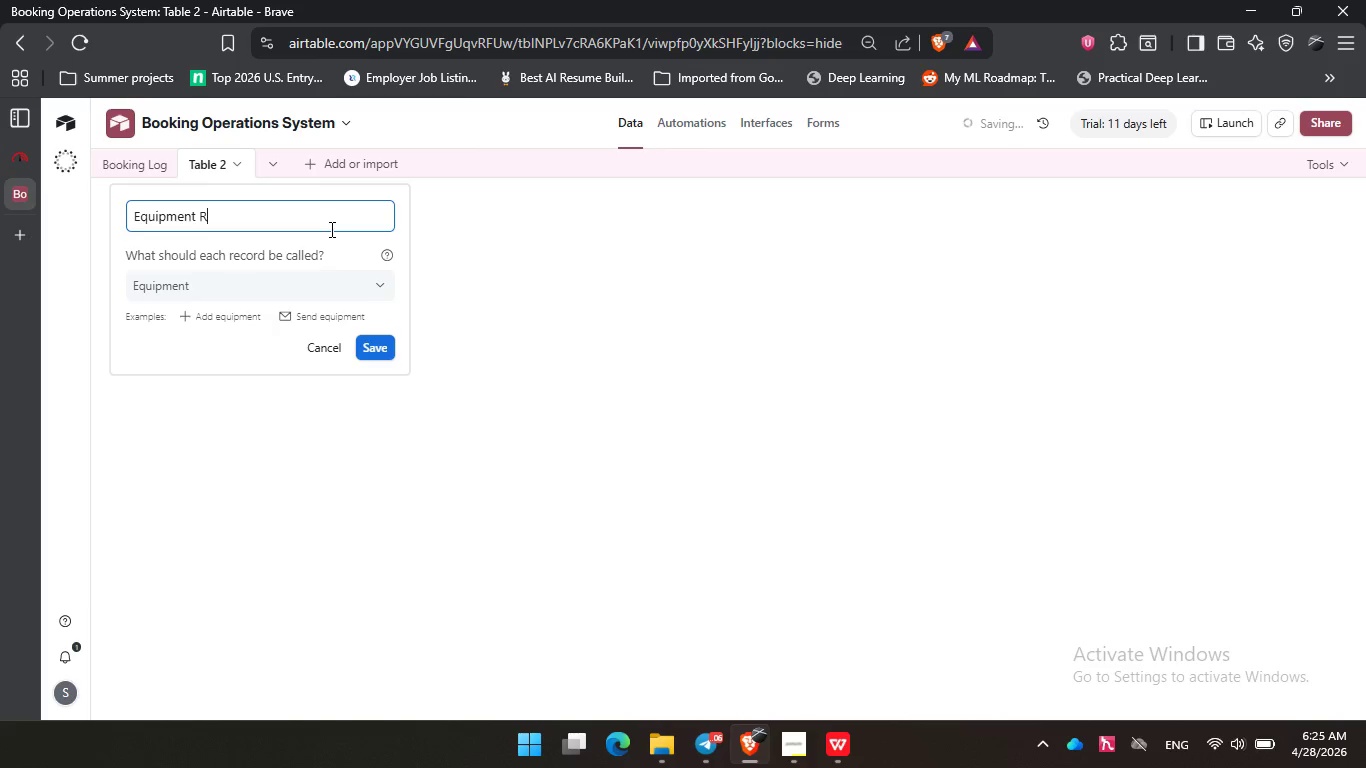 
wait(12.72)
 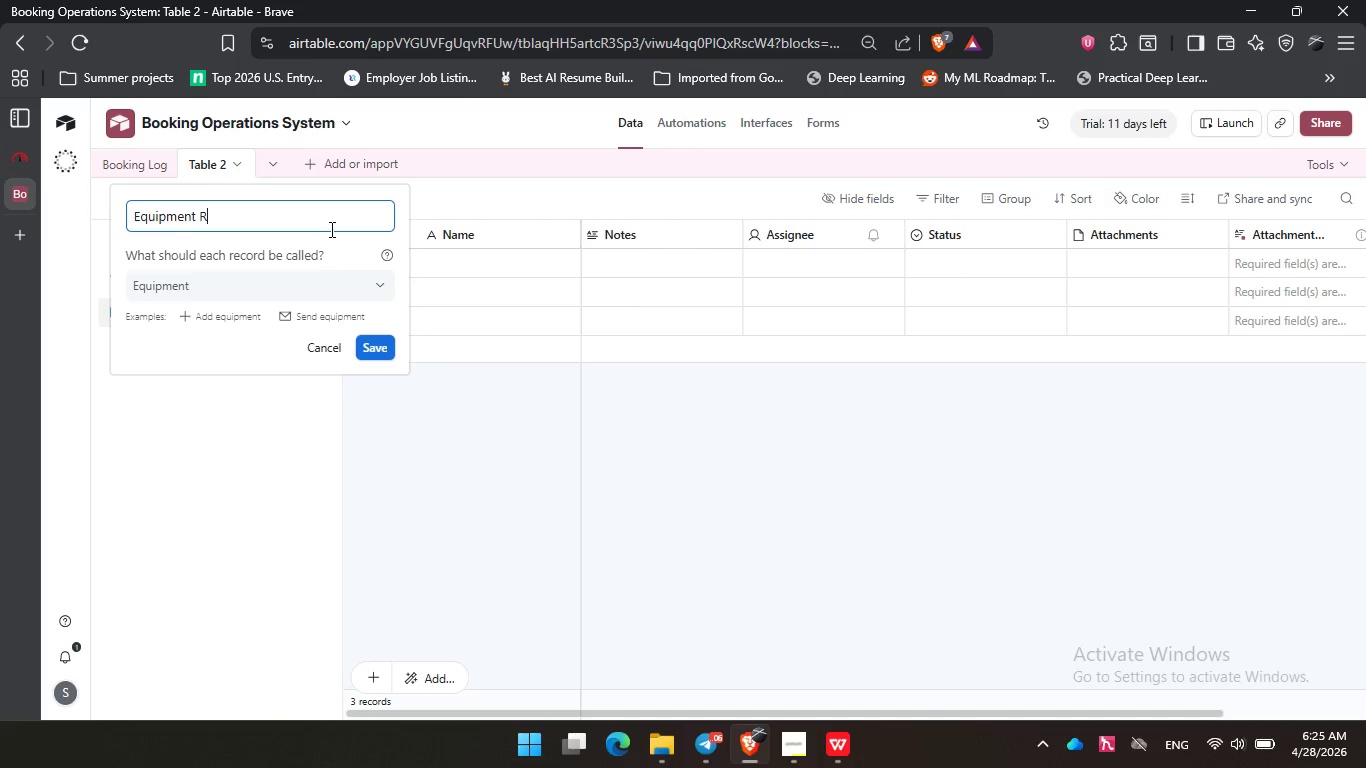 
type(I)
key(Backspace)
type(ig)
 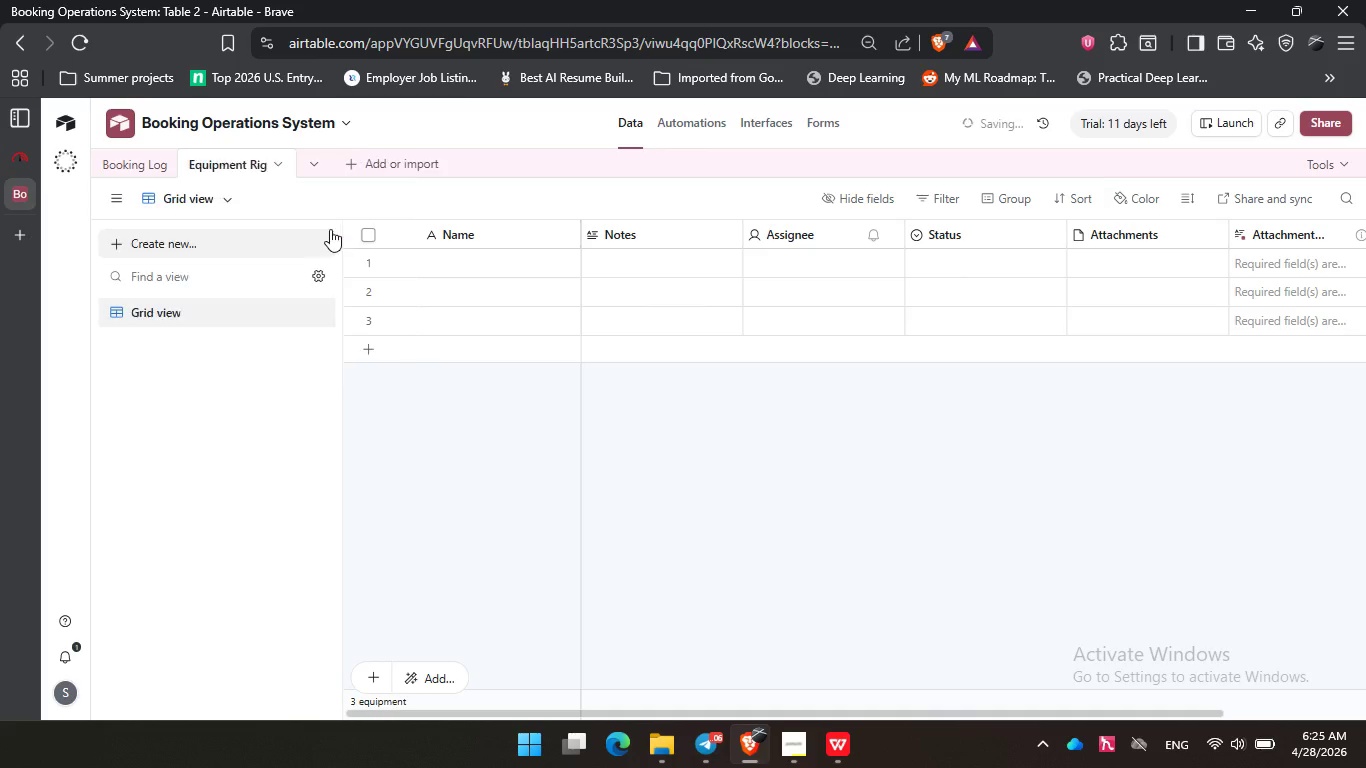 
key(Enter)
 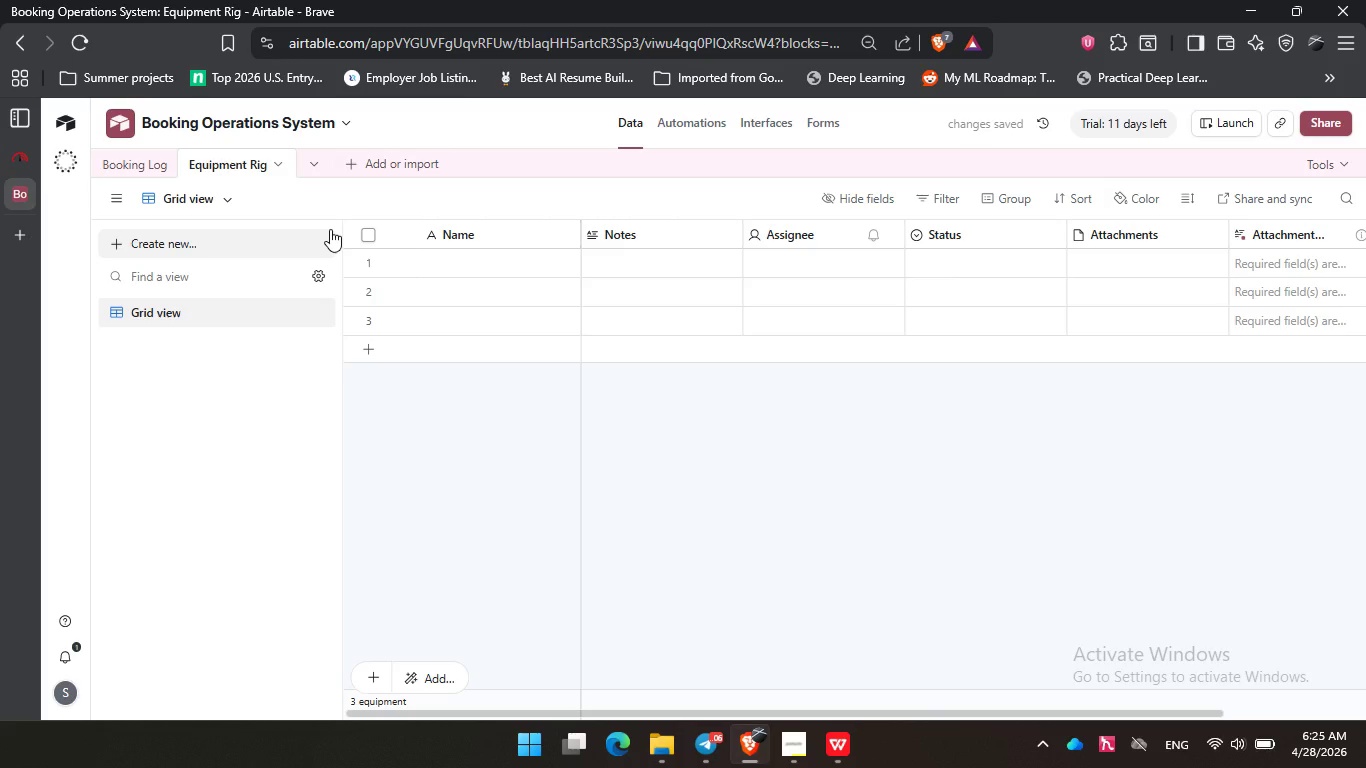 
wait(5.05)
 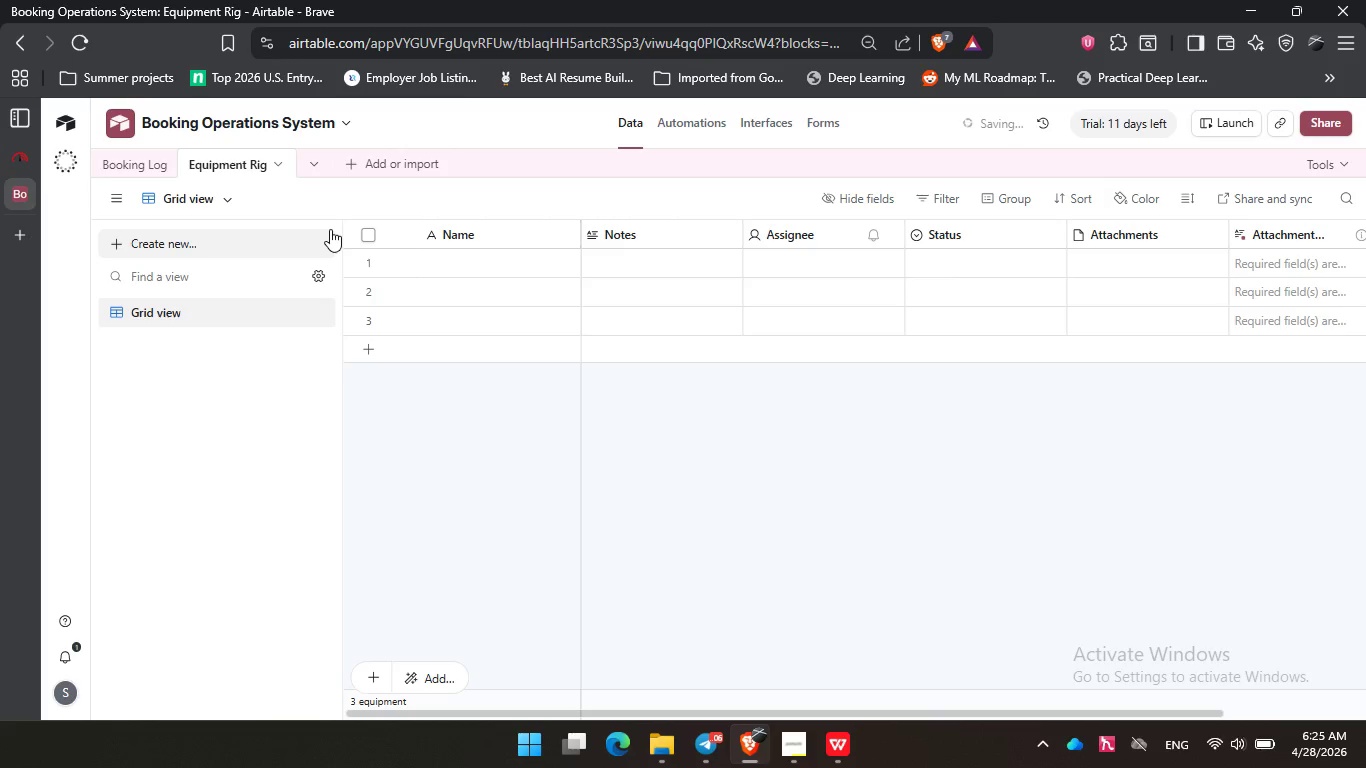 
double_click([264, 169])
 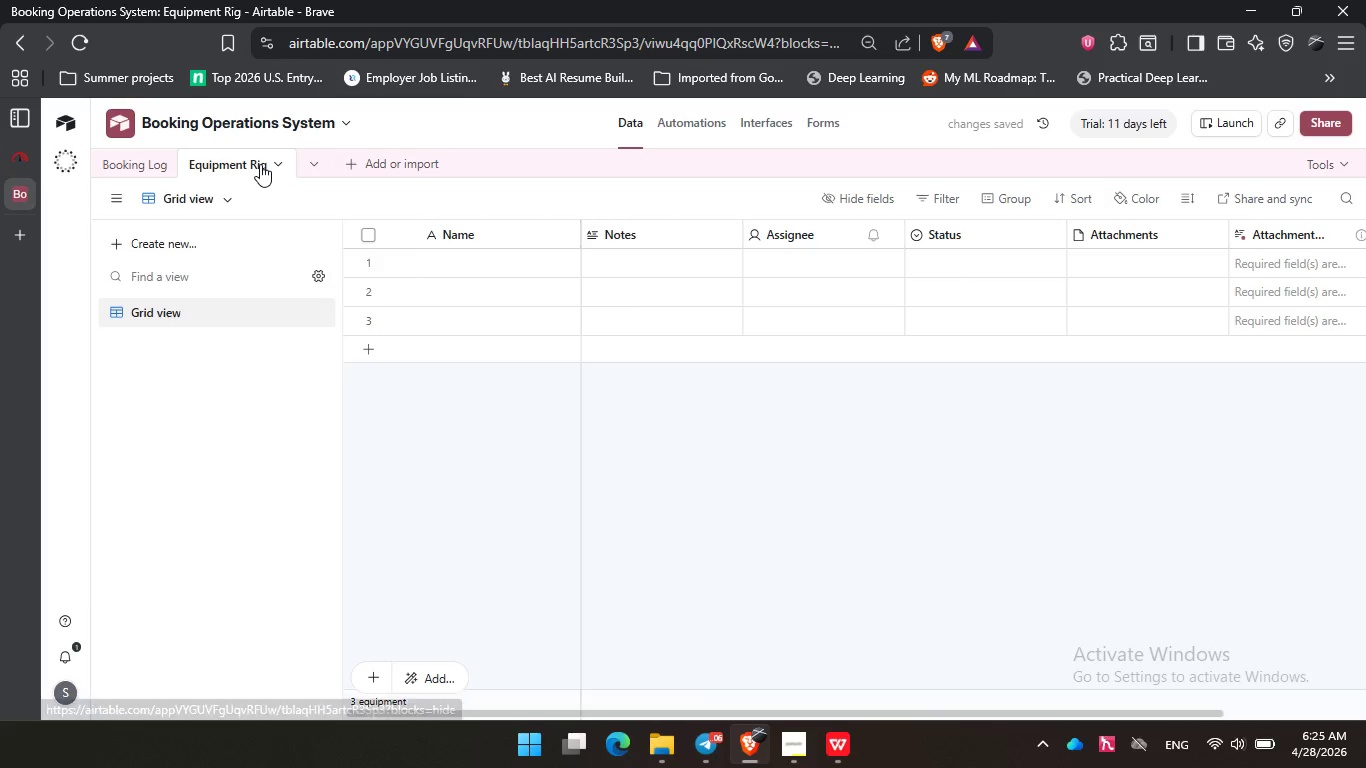 
double_click([260, 164])
 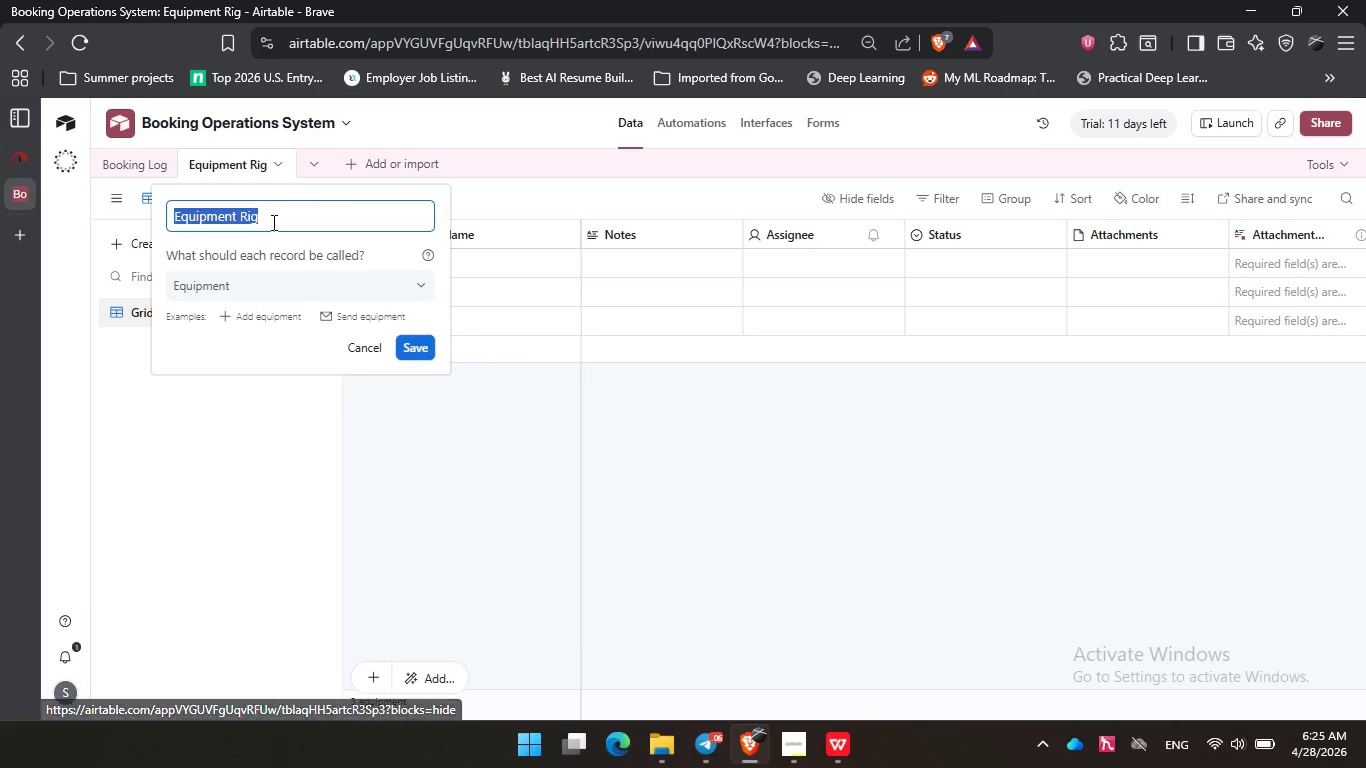 
left_click([272, 223])
 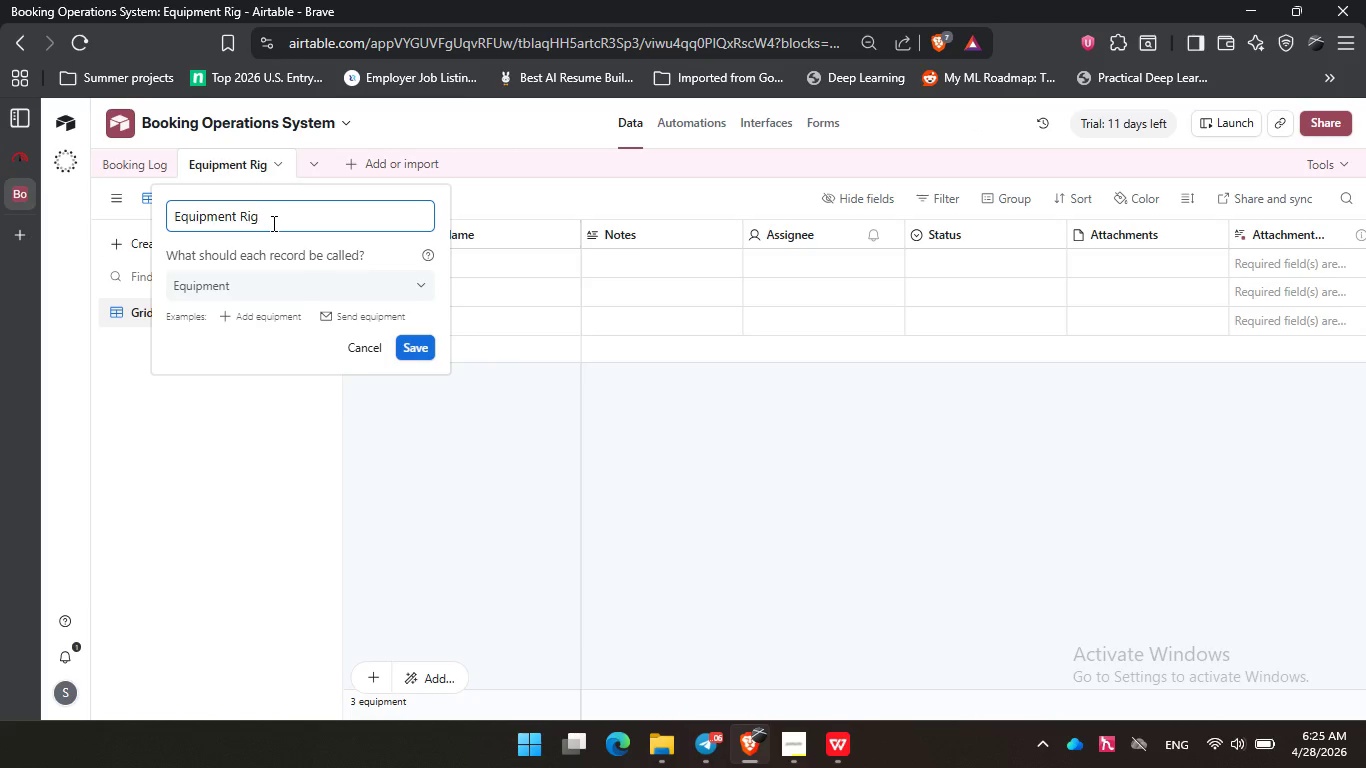 
key(S)
 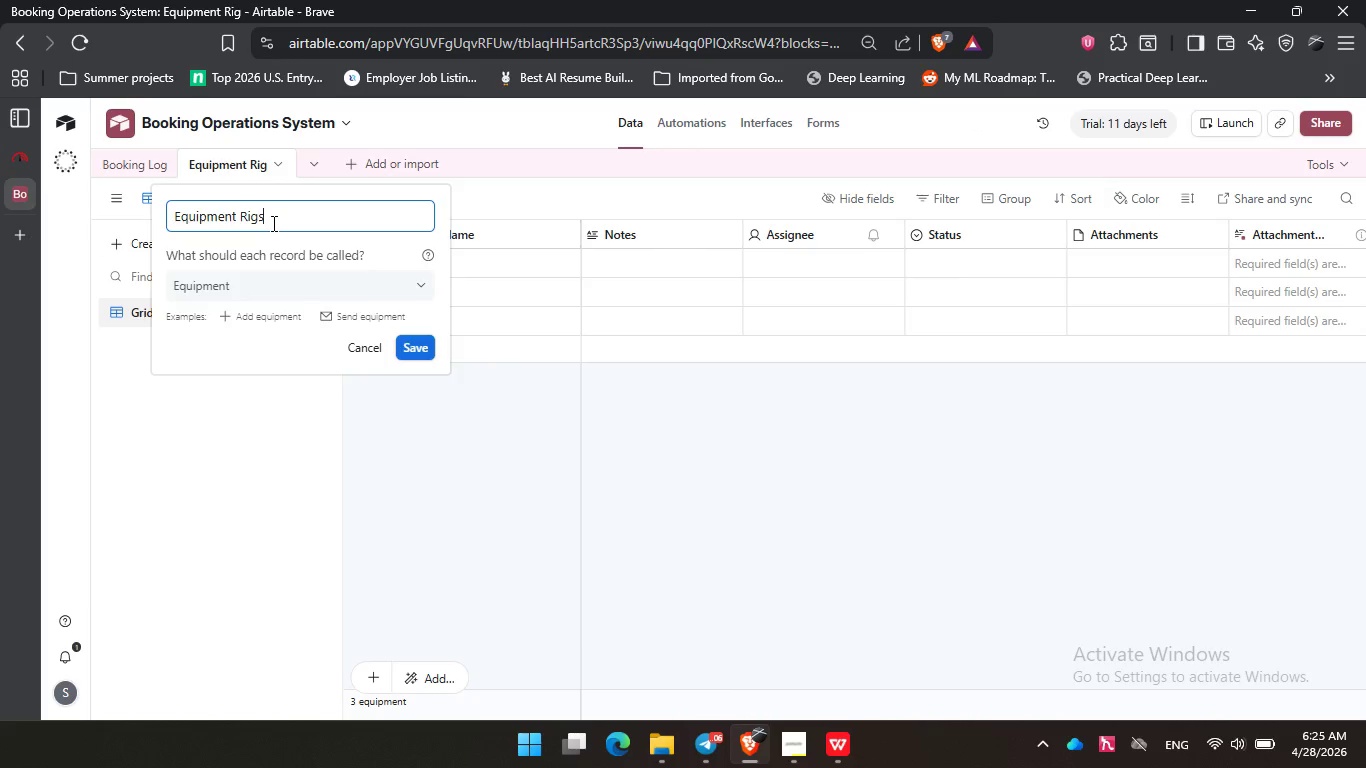 
key(Enter)
 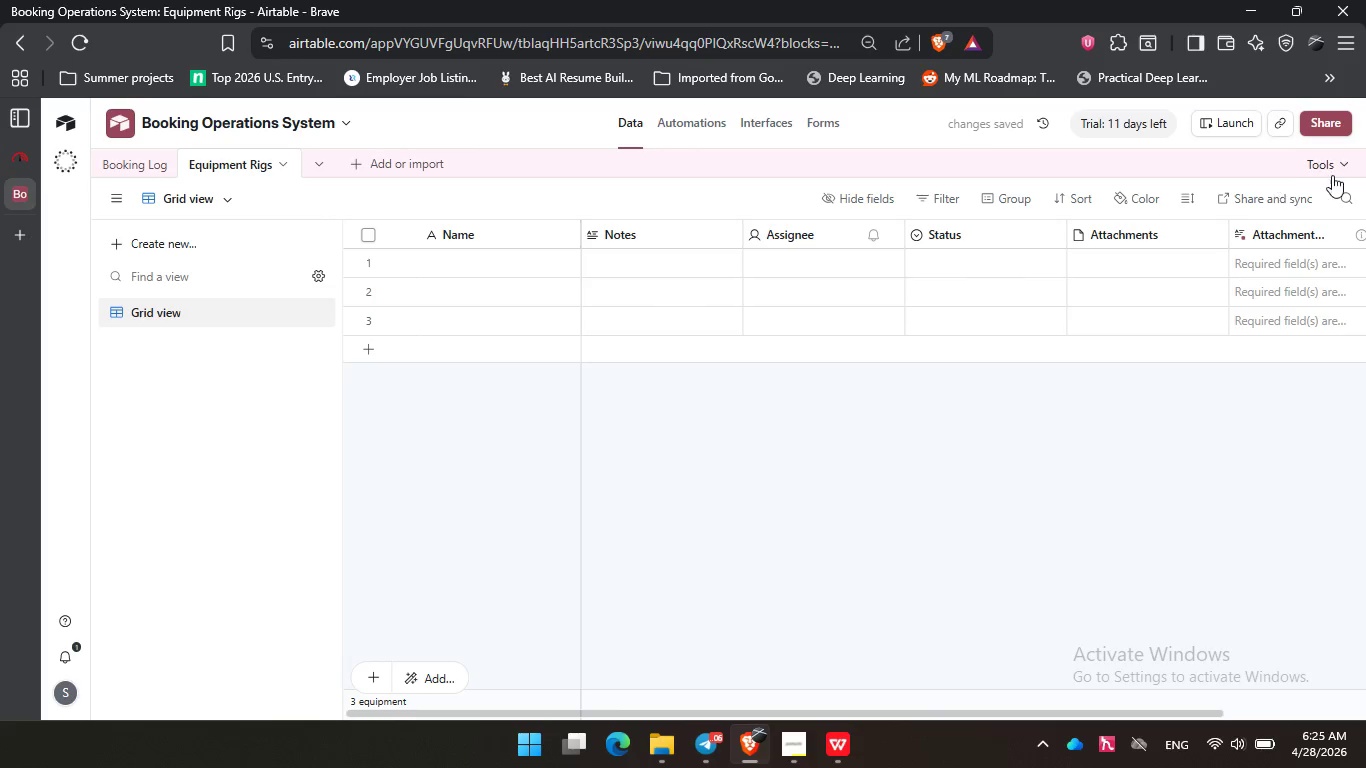 
left_click([1312, 168])
 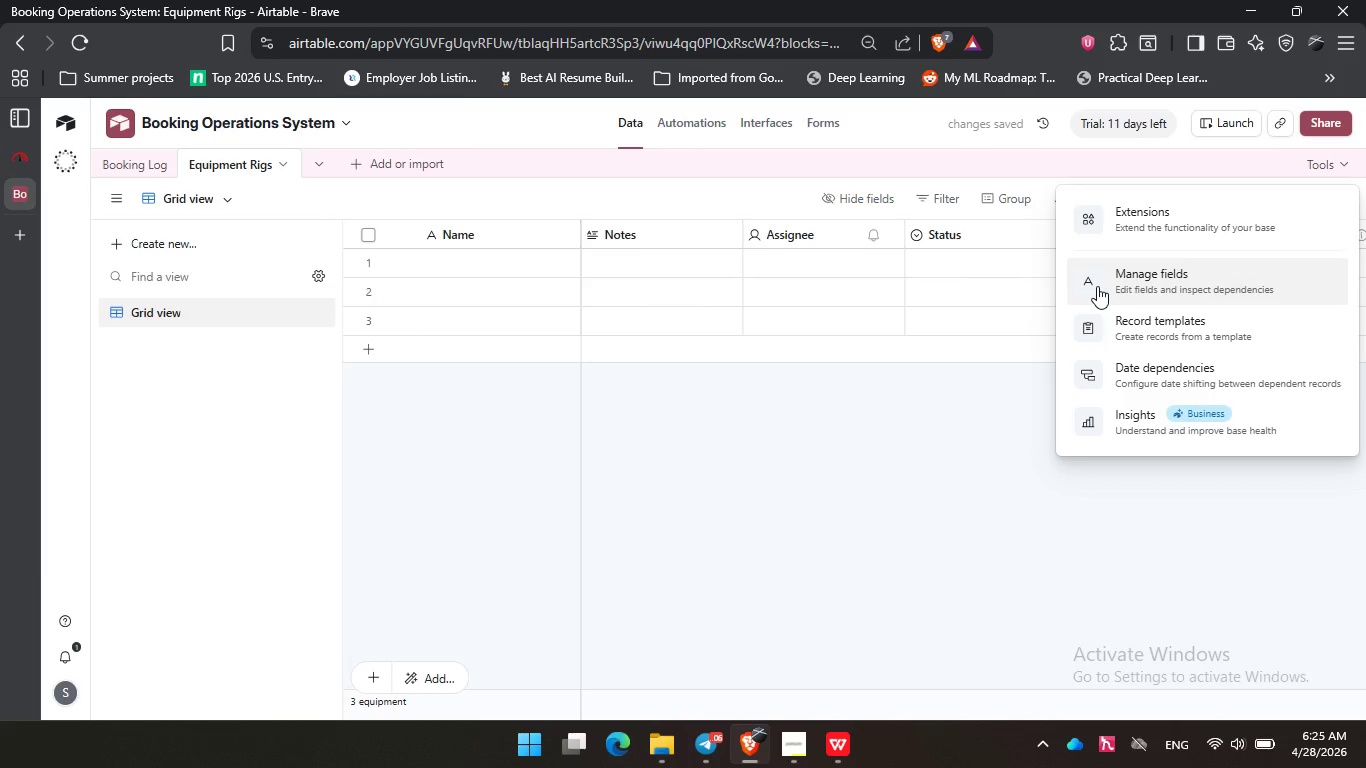 
left_click([1097, 286])
 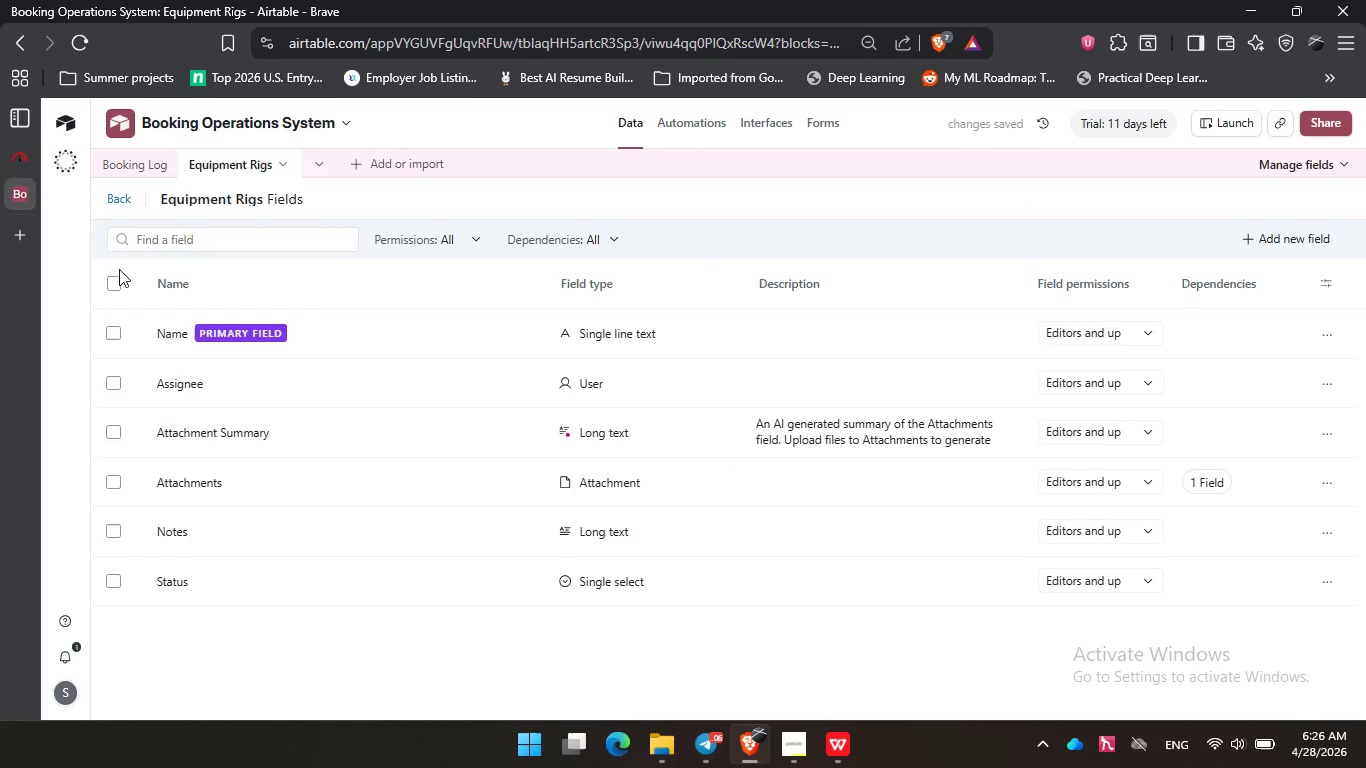 
left_click([116, 287])
 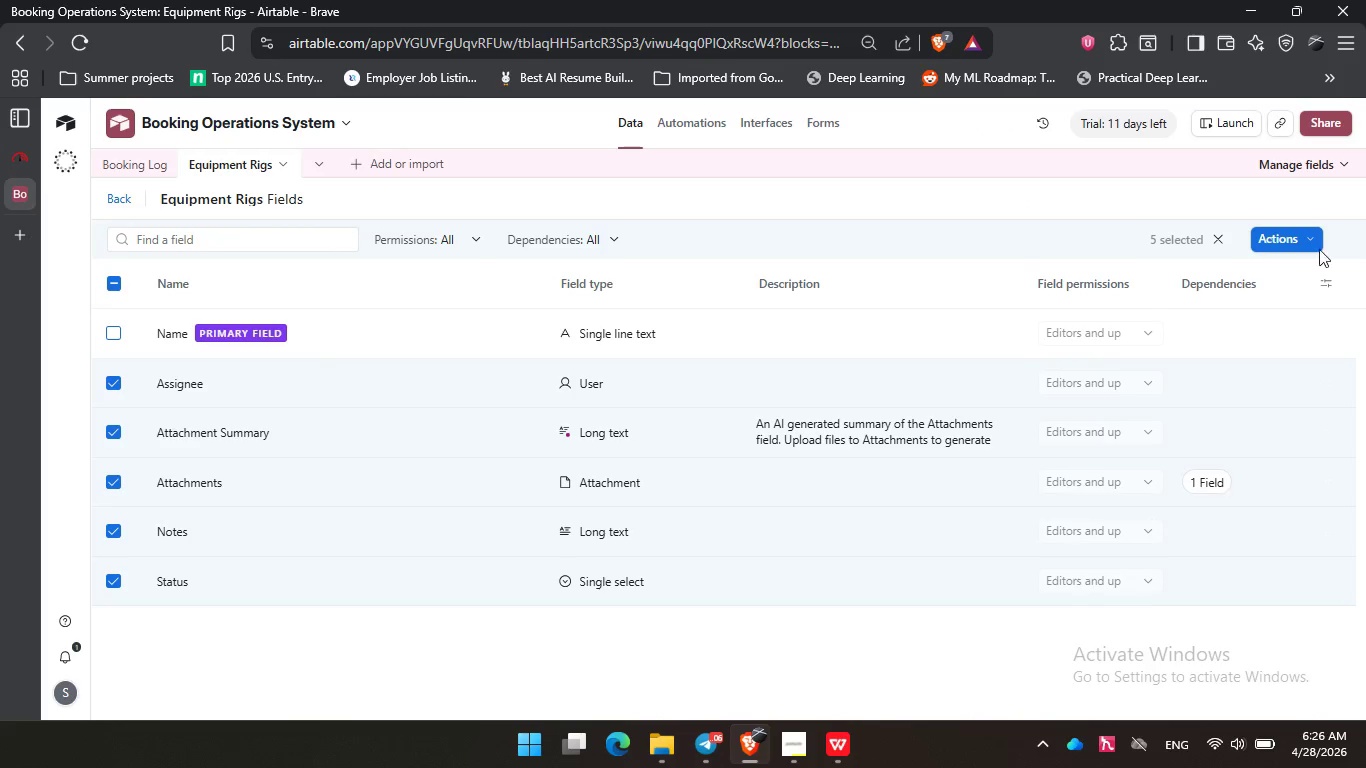 
left_click([1305, 247])
 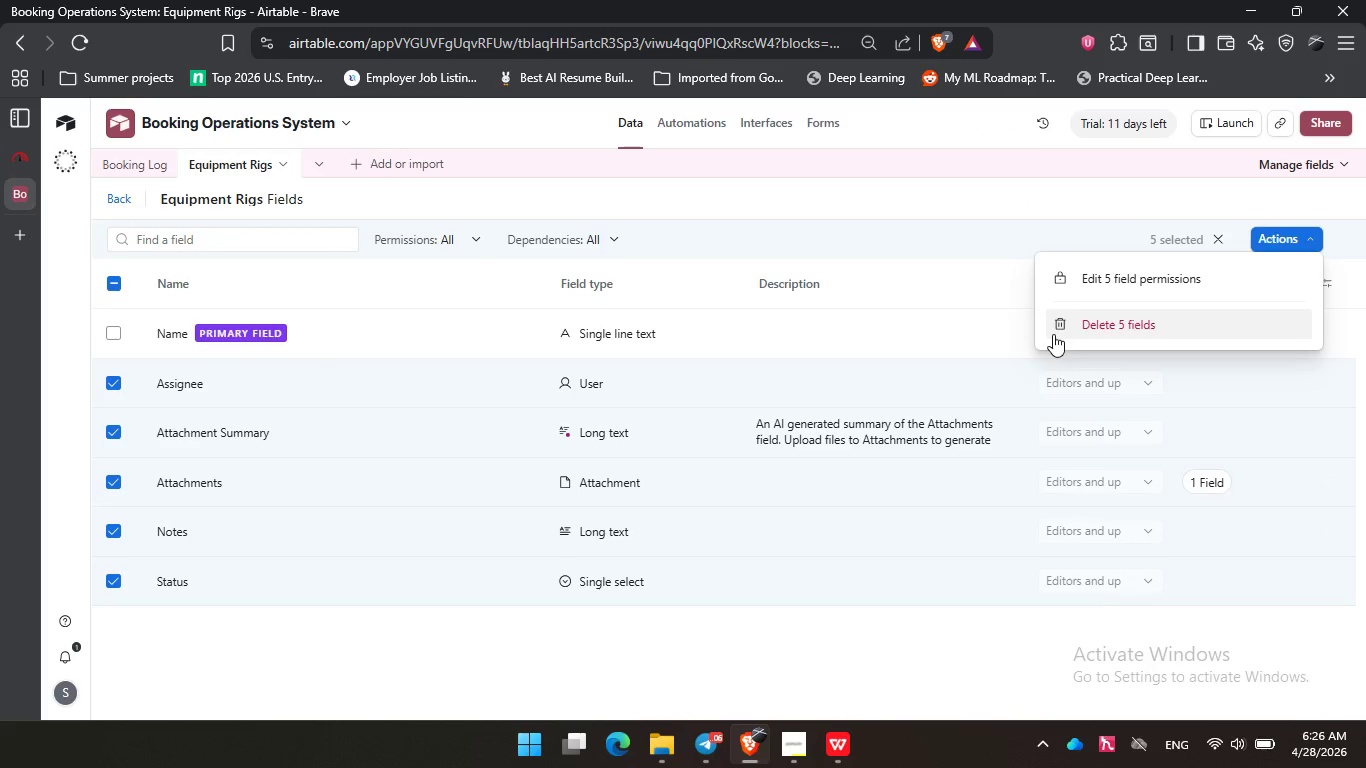 
left_click([1072, 325])
 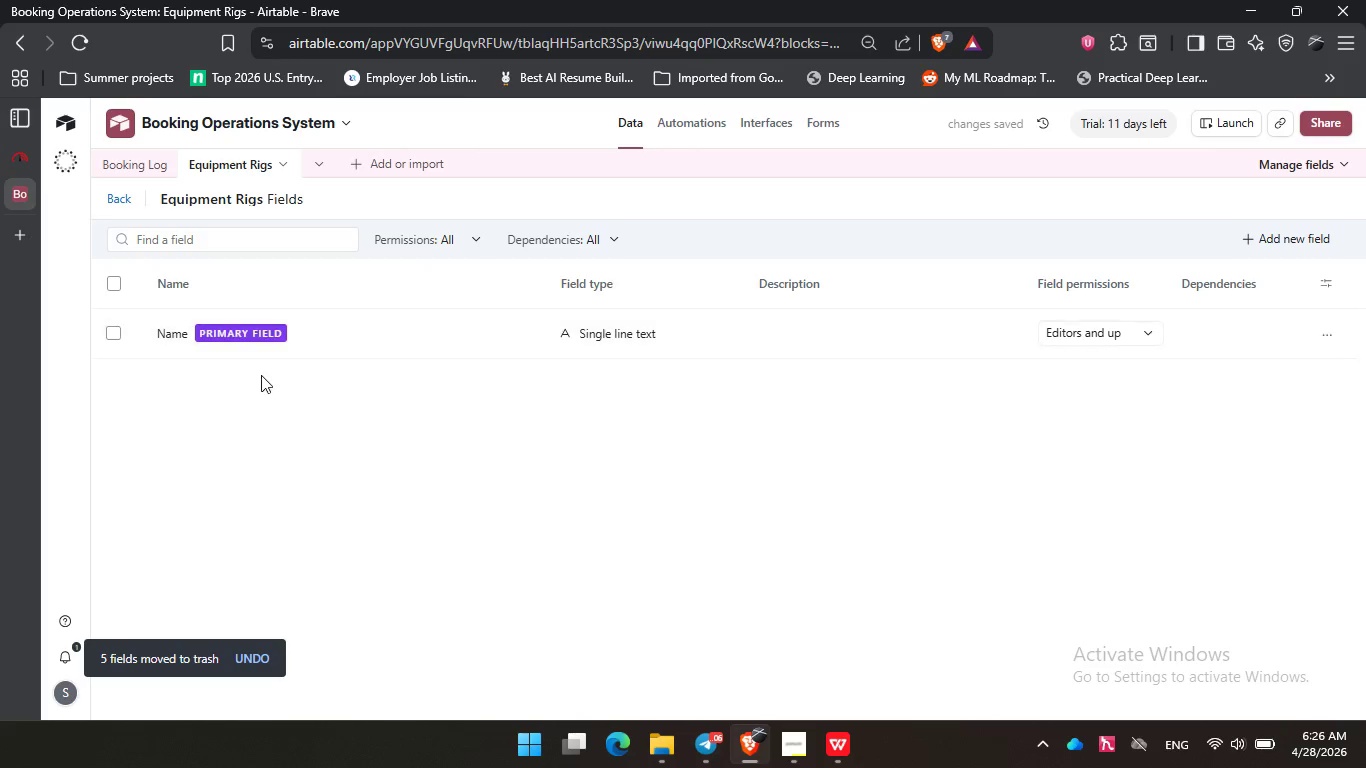 
wait(5.06)
 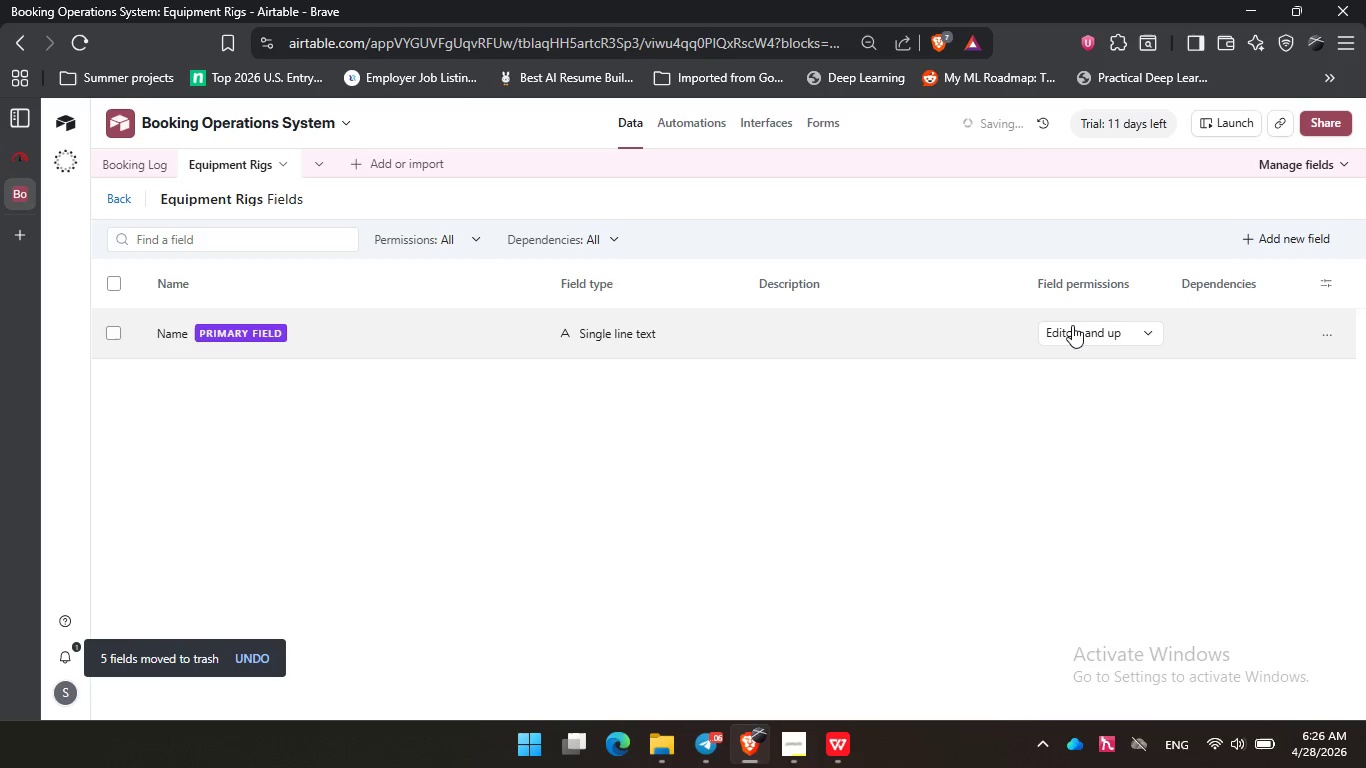 
left_click([186, 327])
 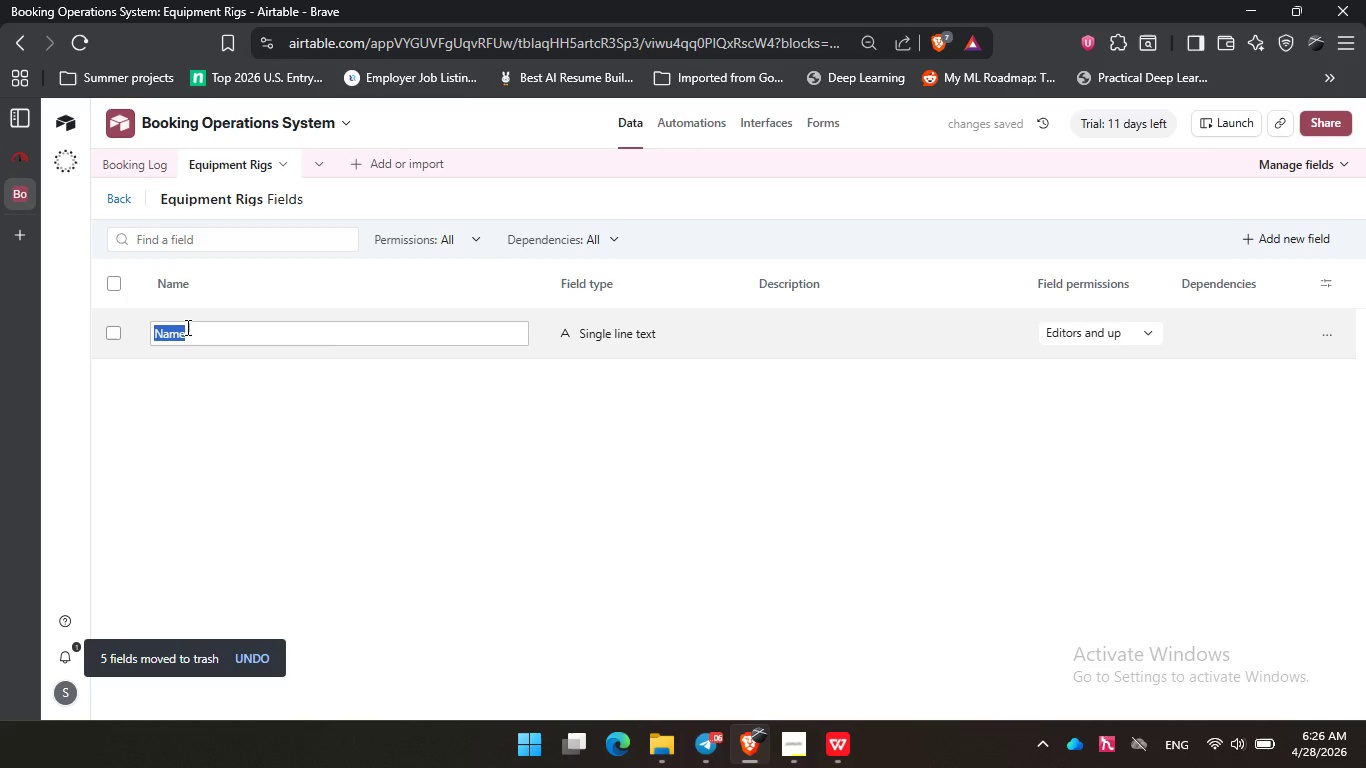 
type(Rig ID)
 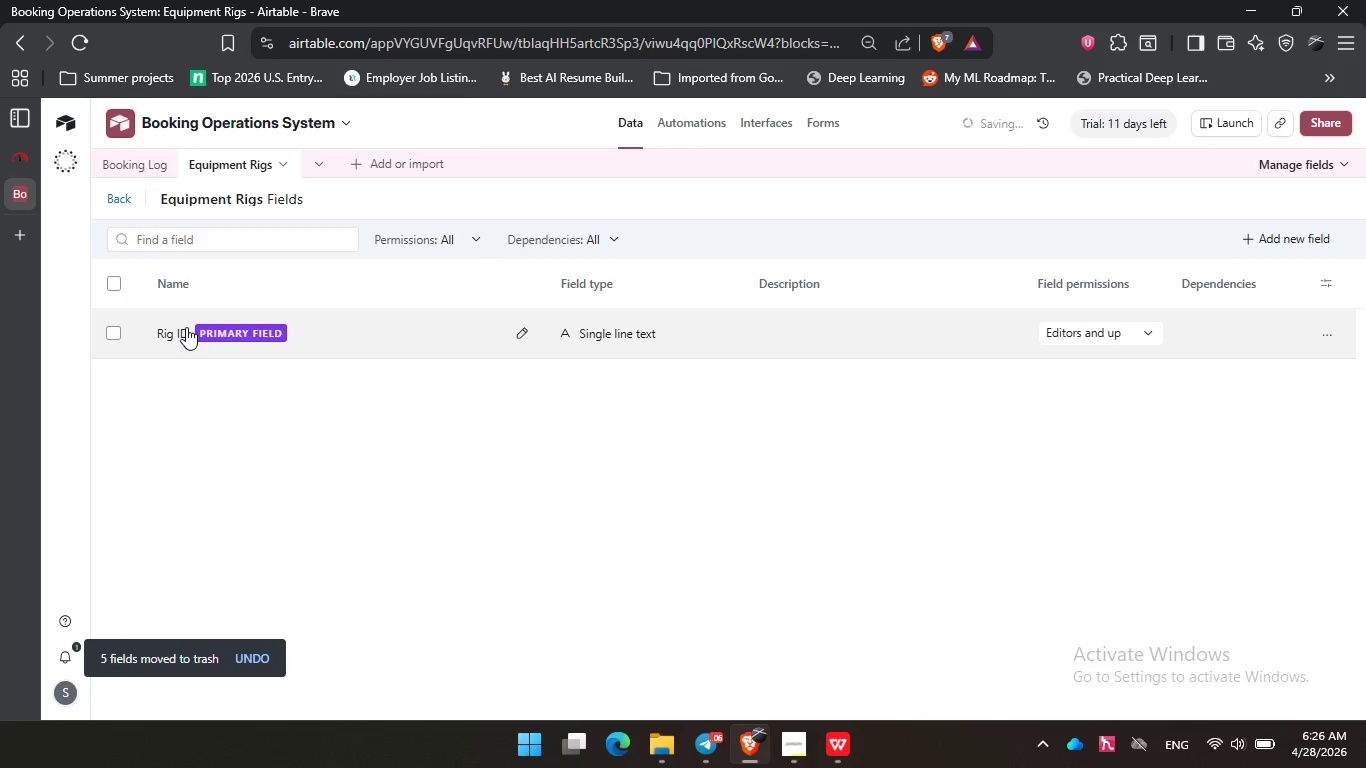 
 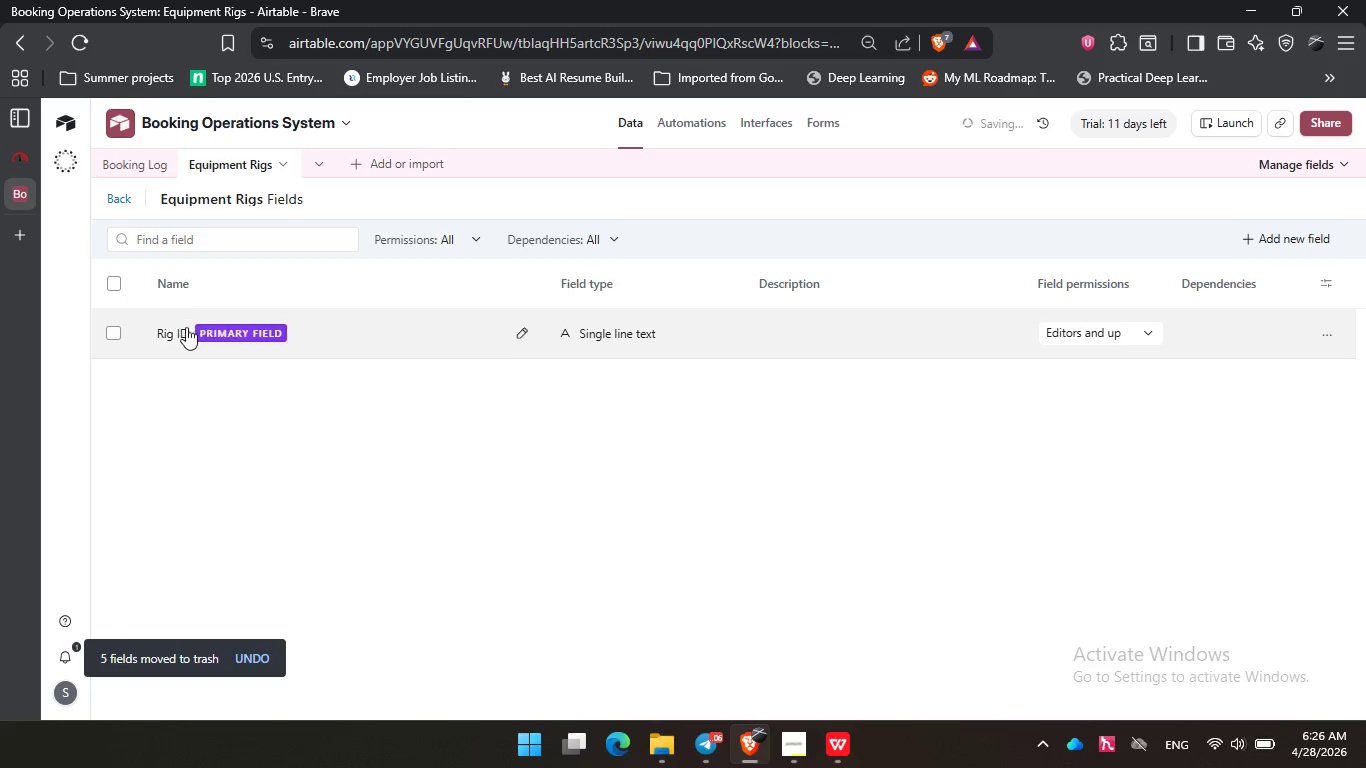 
key(Enter)
 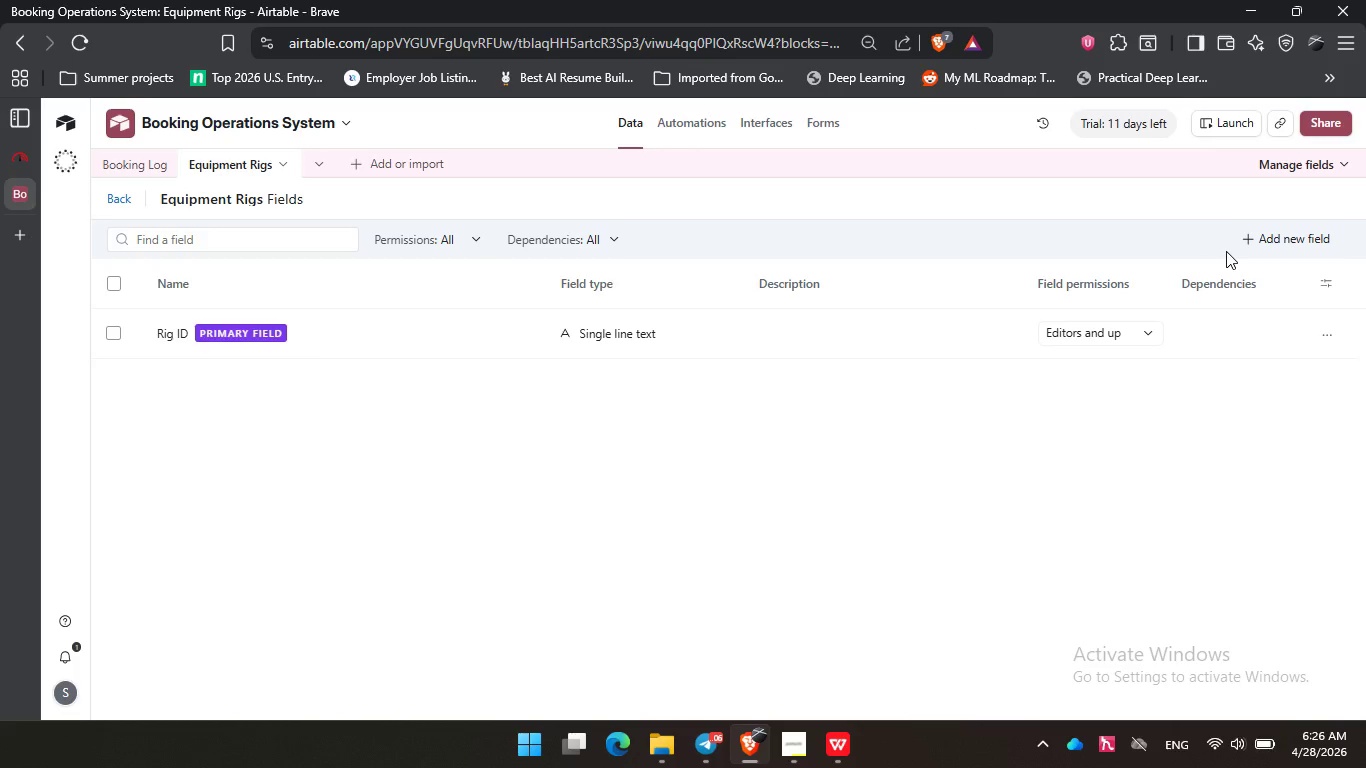 
wait(11.55)
 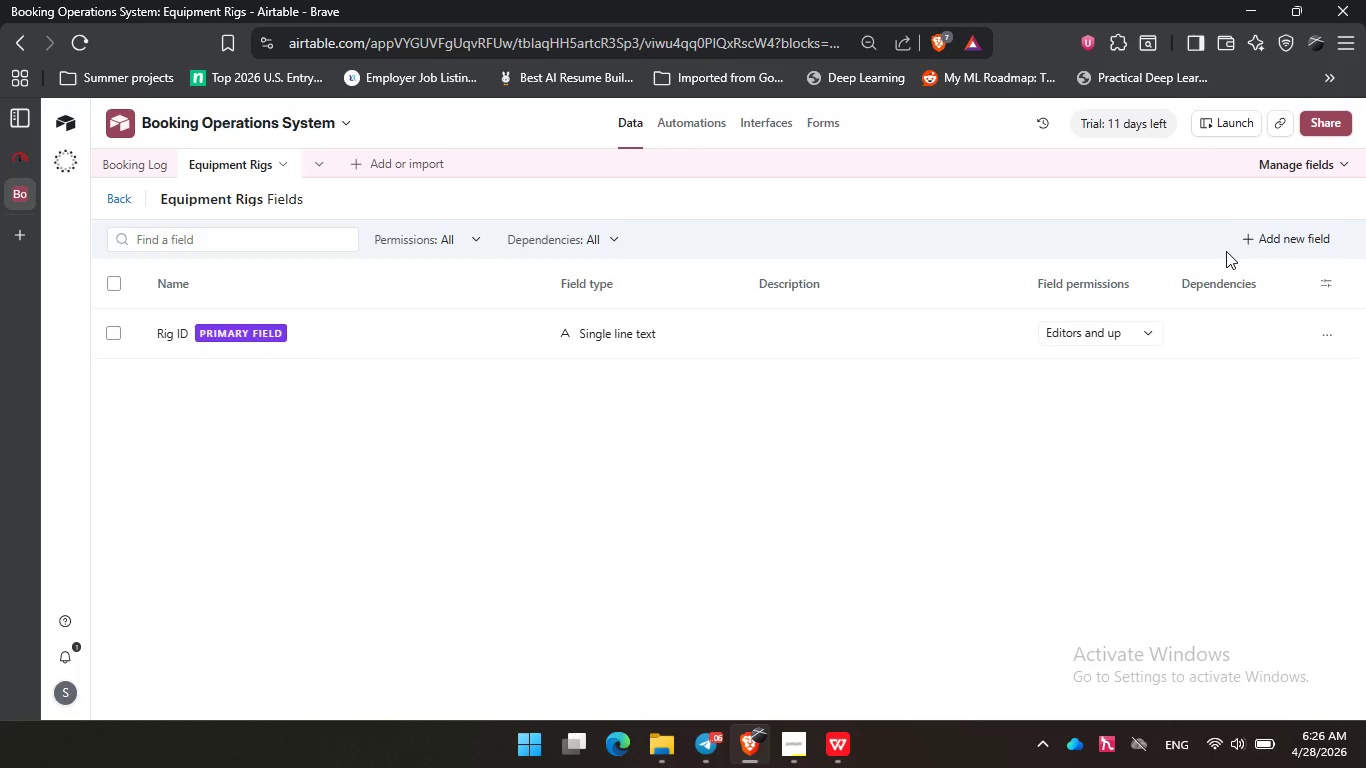 
left_click([1226, 251])
 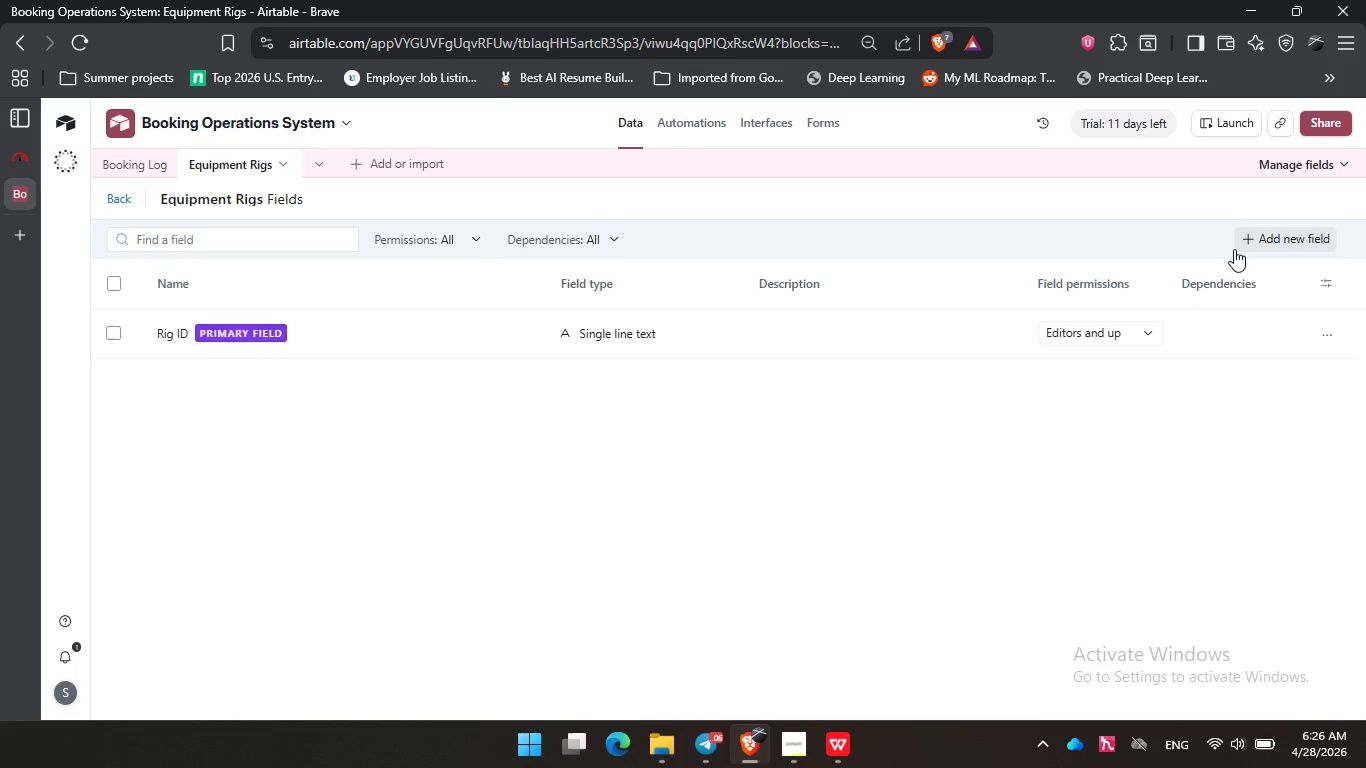 
left_click([1234, 249])
 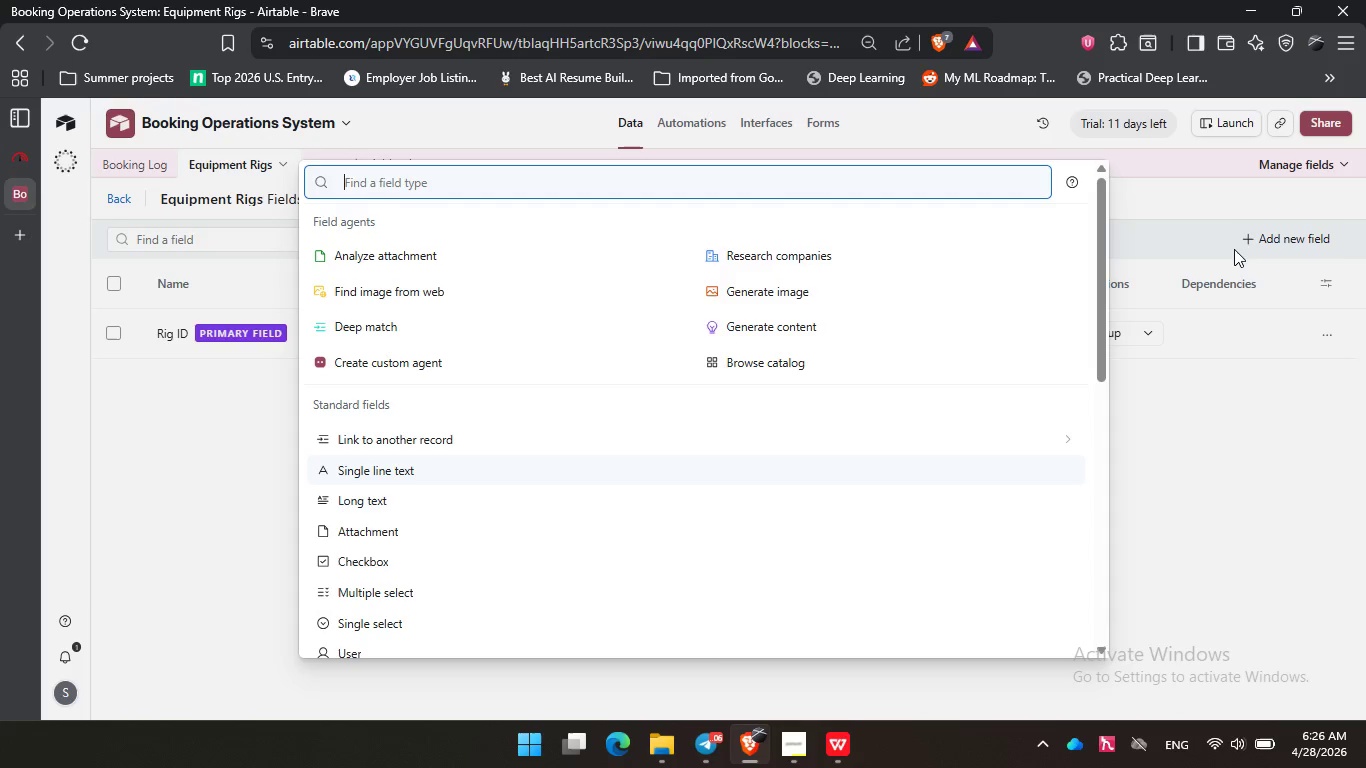 
type(rol)
 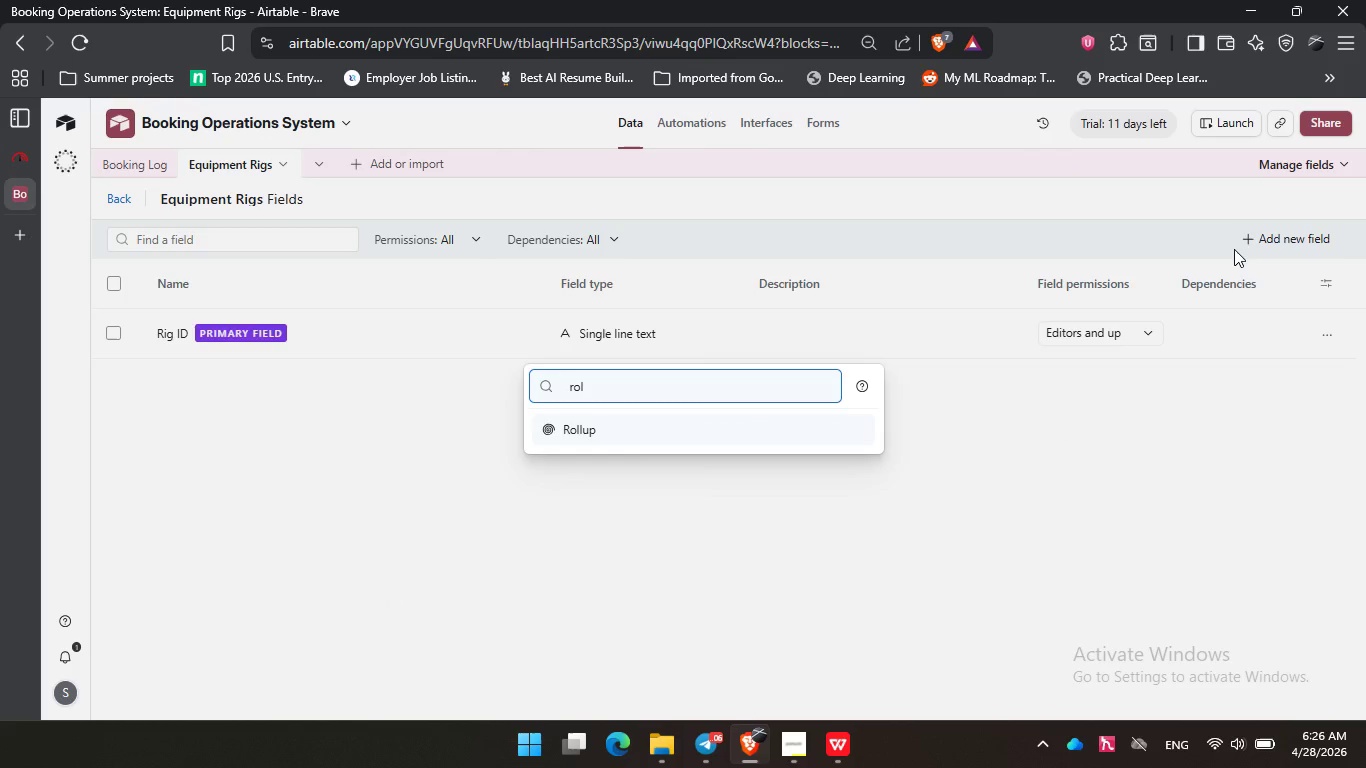 
key(Enter)
 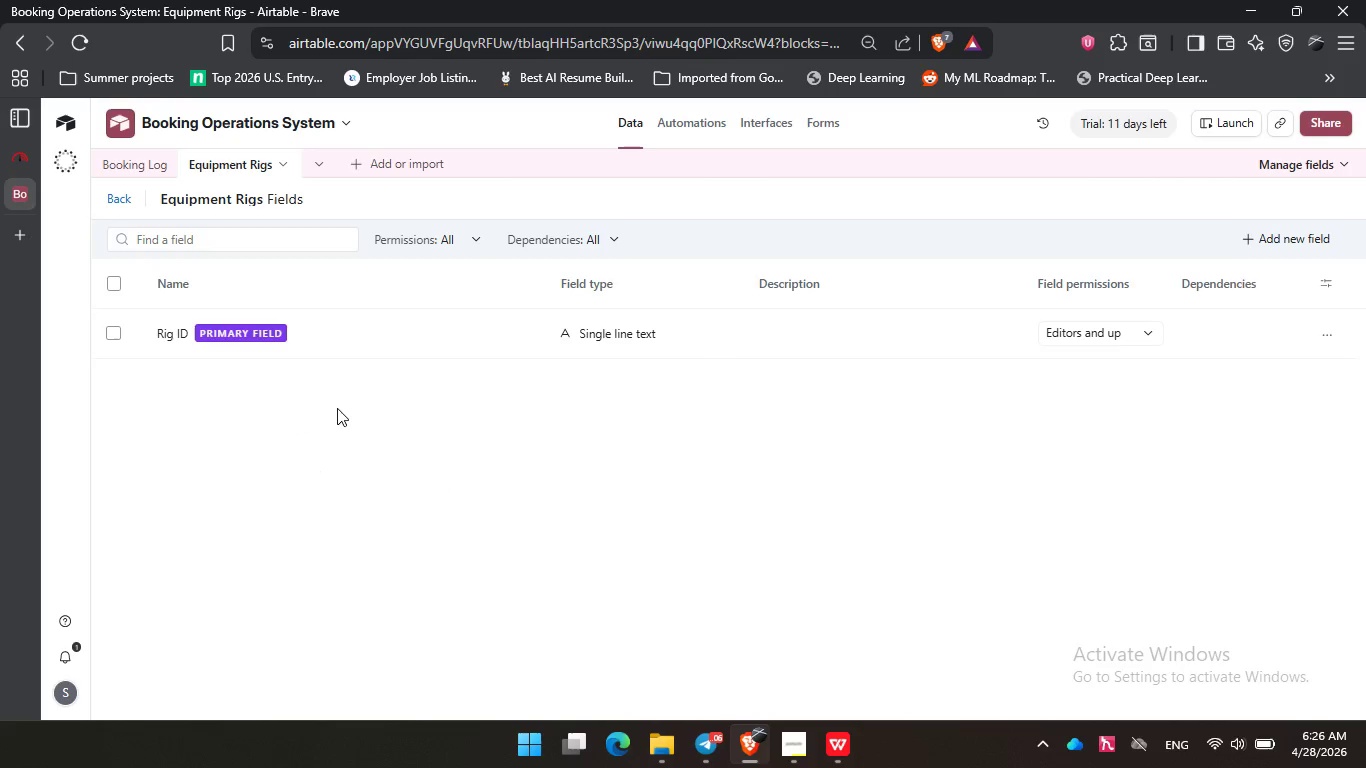 
left_click([1262, 245])
 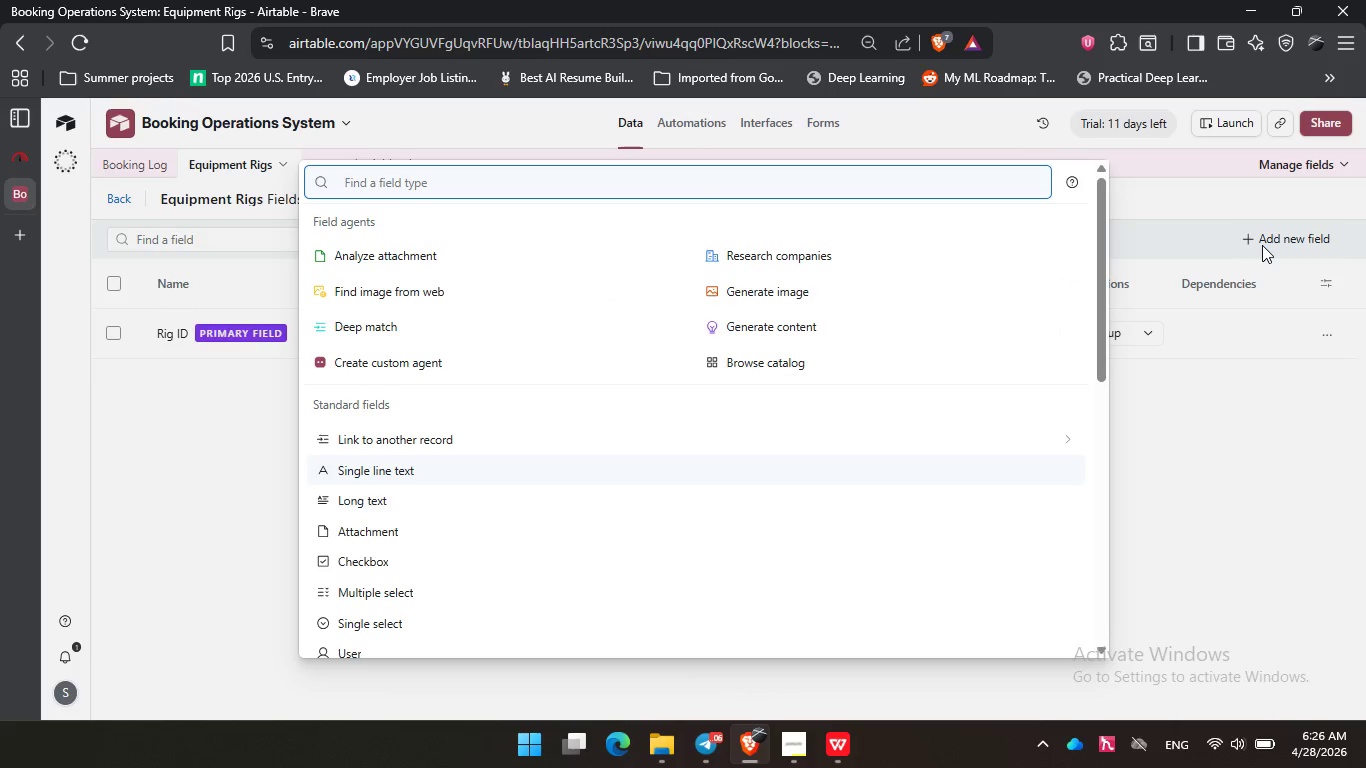 
type(boo)
 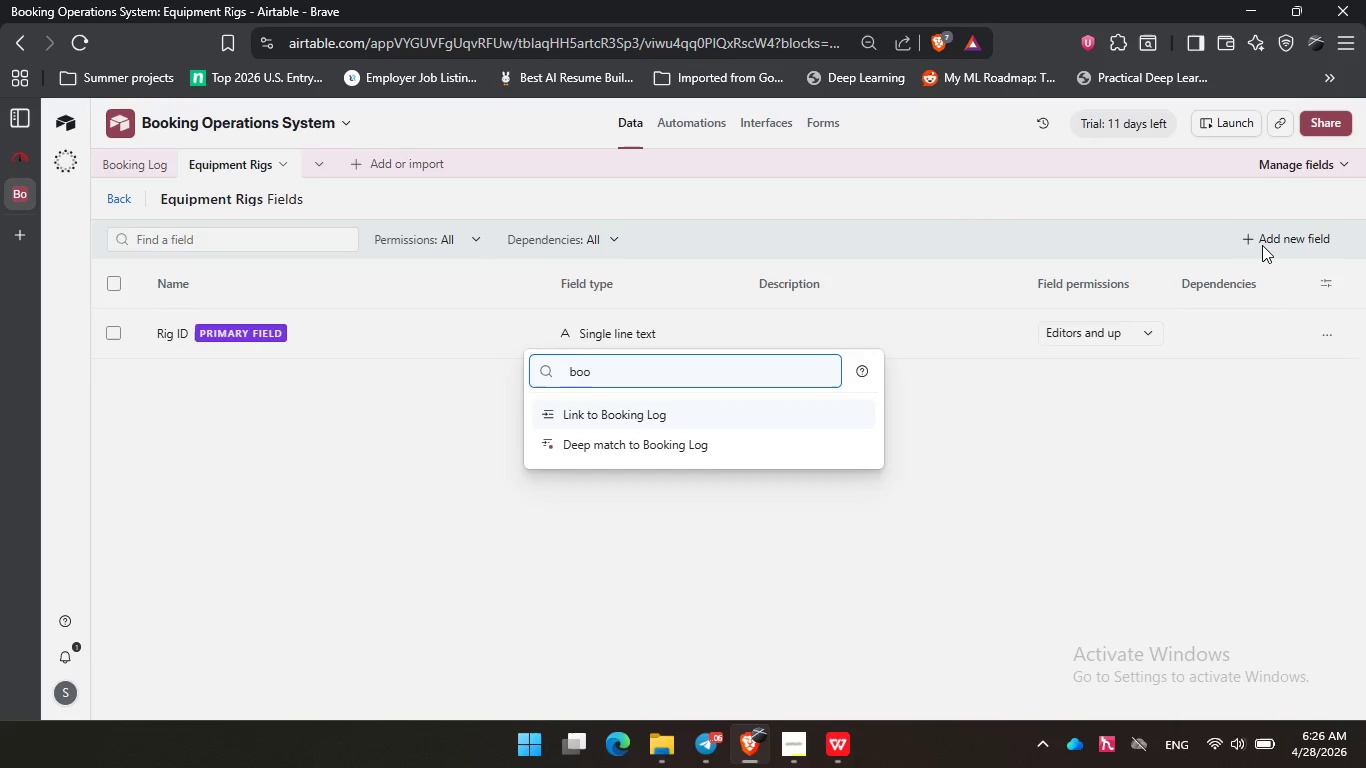 
key(Enter)
 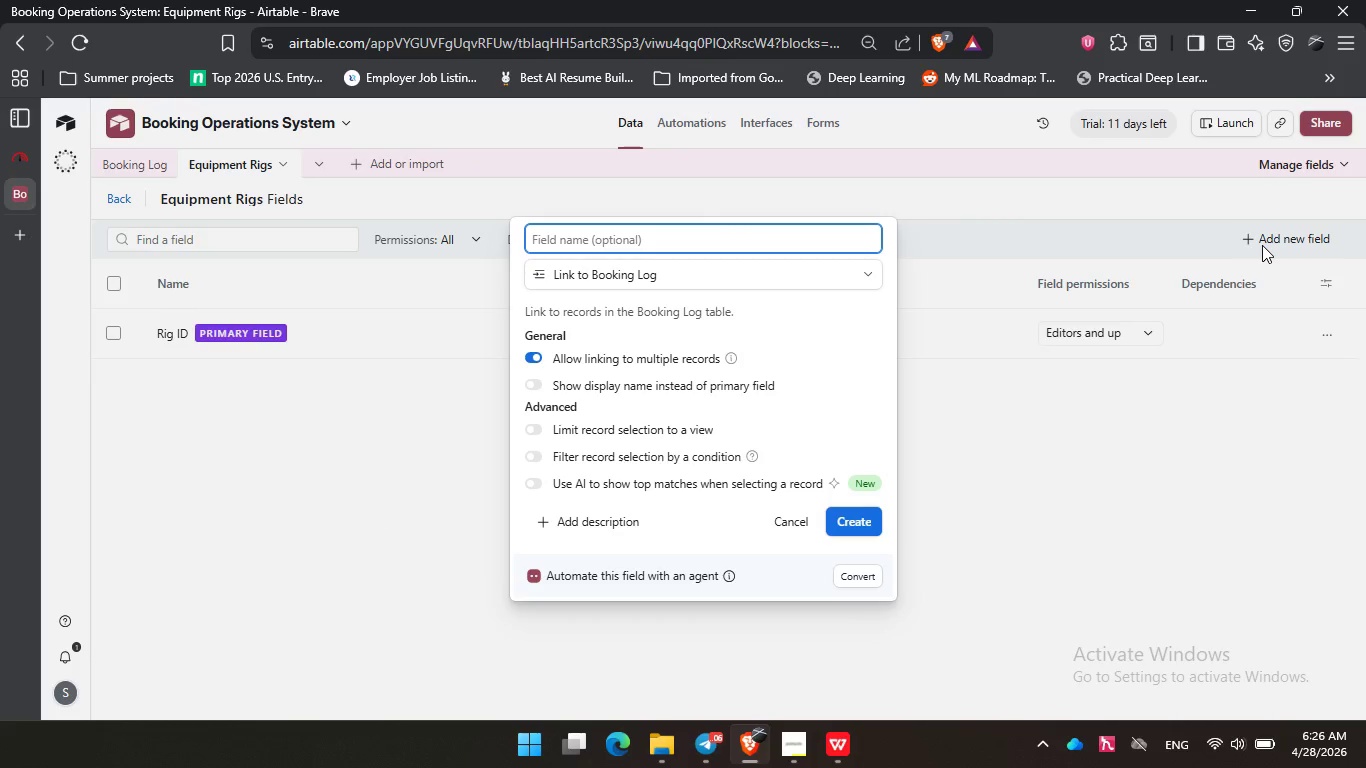 
type(Bookings)
 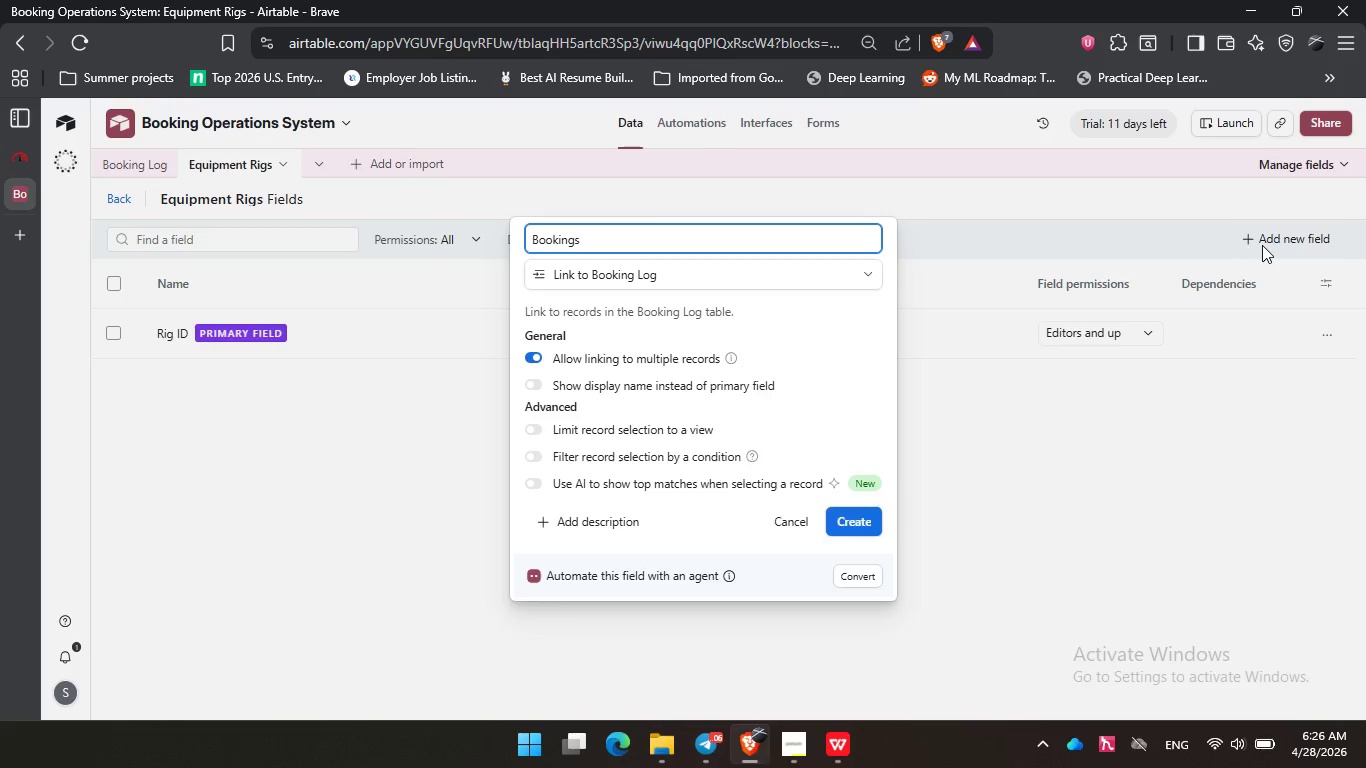 
key(Enter)
 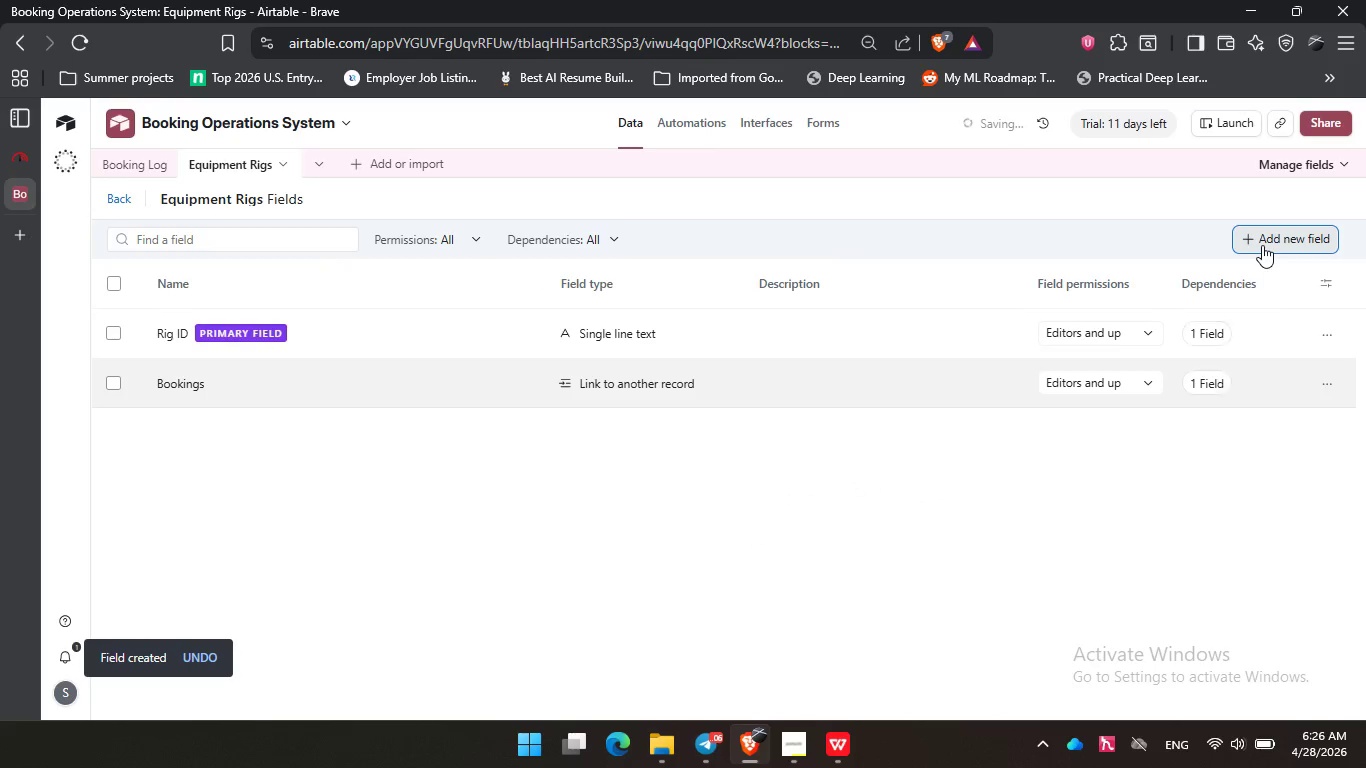 
left_click([1262, 245])
 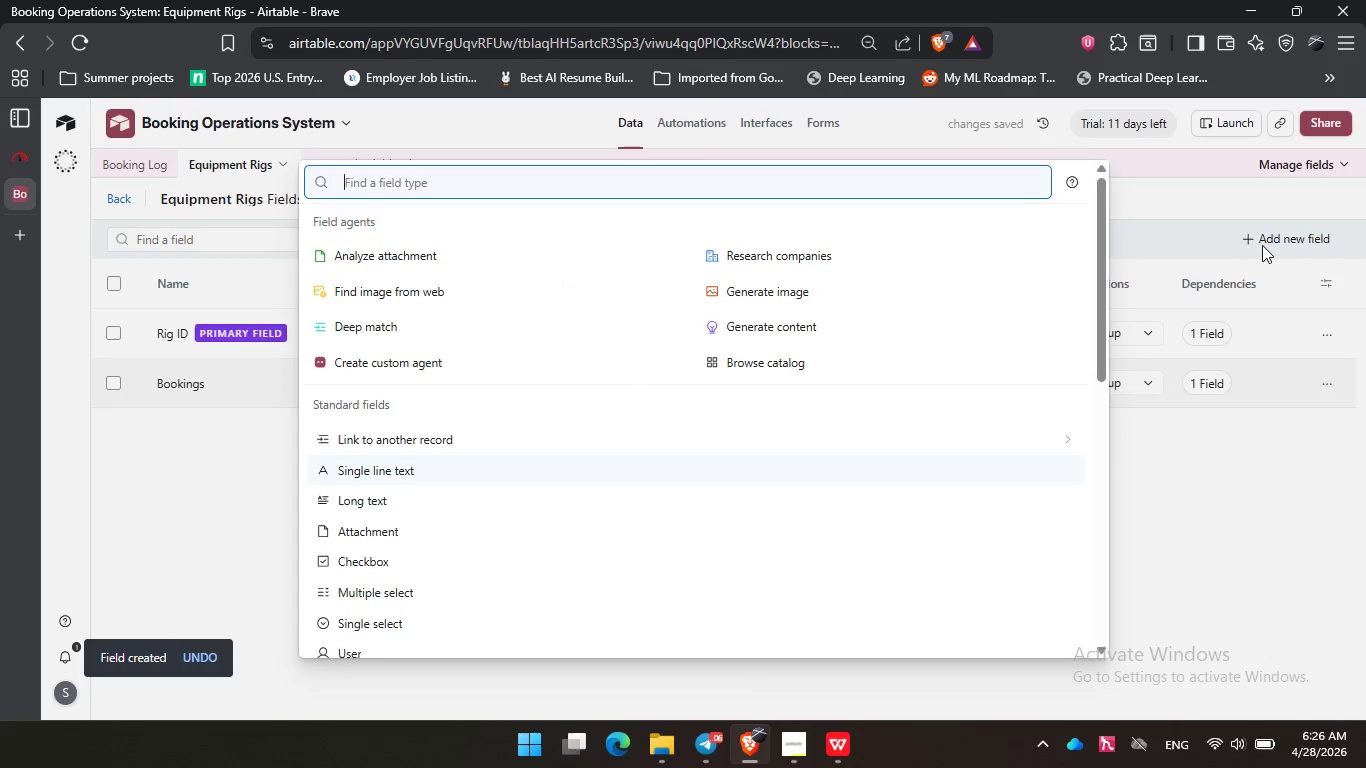 
type(roll)
 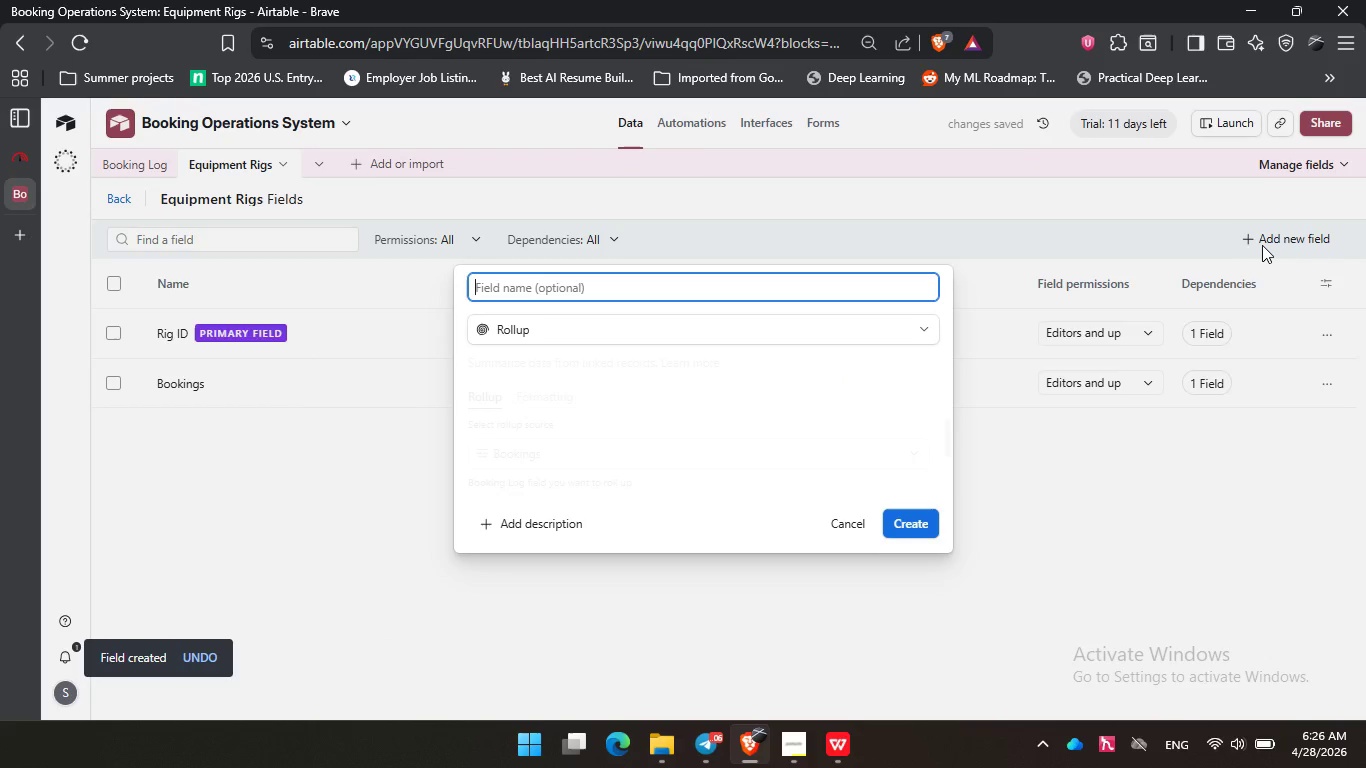 
key(Enter)
 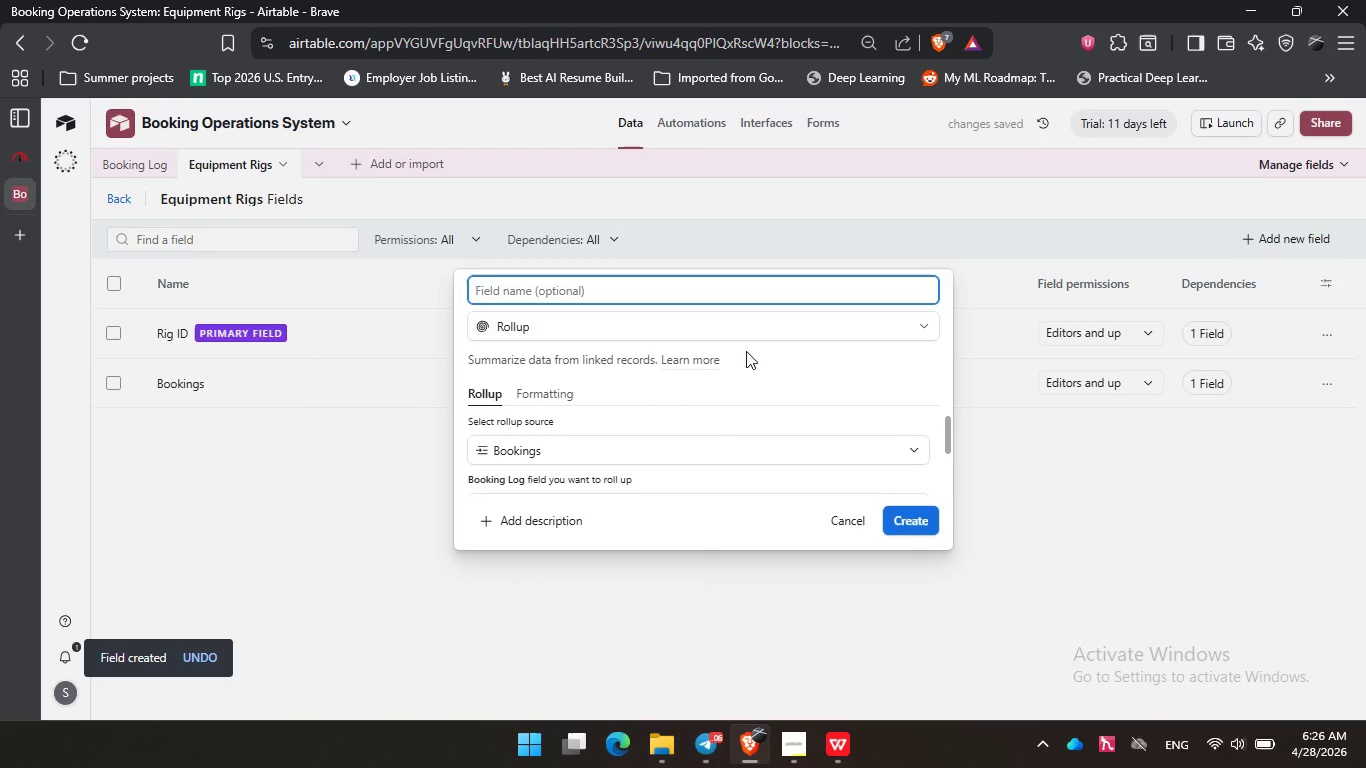 
scroll: coordinate [658, 448], scroll_direction: down, amount: 1.0
 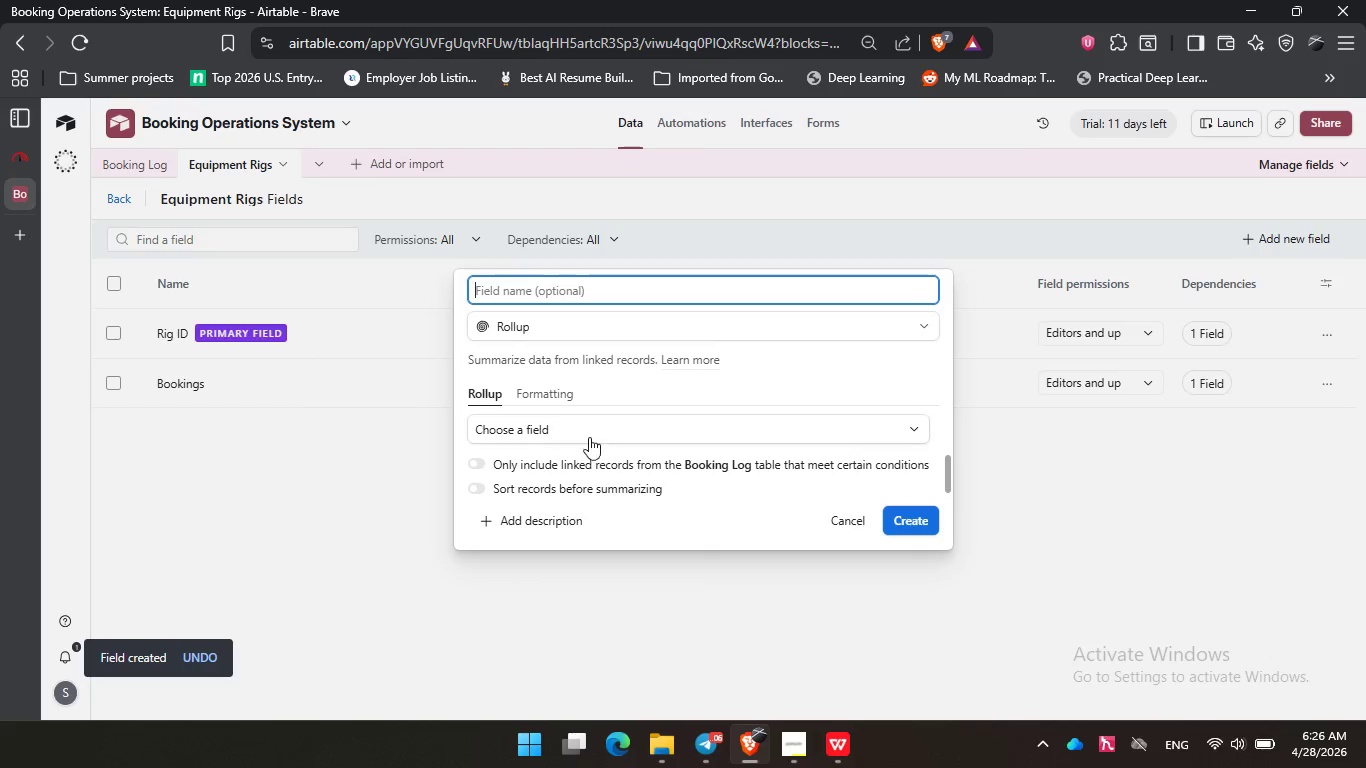 
left_click([586, 435])
 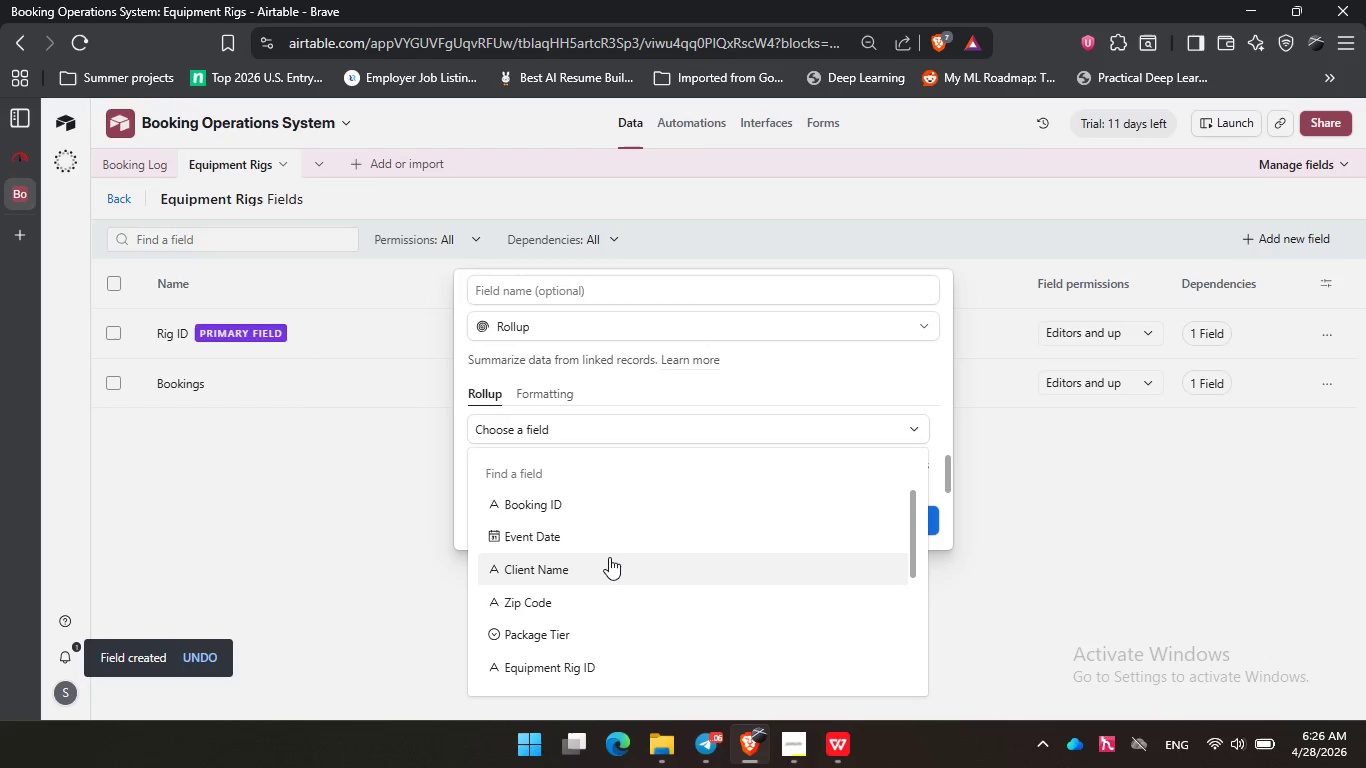 
scroll: coordinate [609, 563], scroll_direction: down, amount: 2.0
 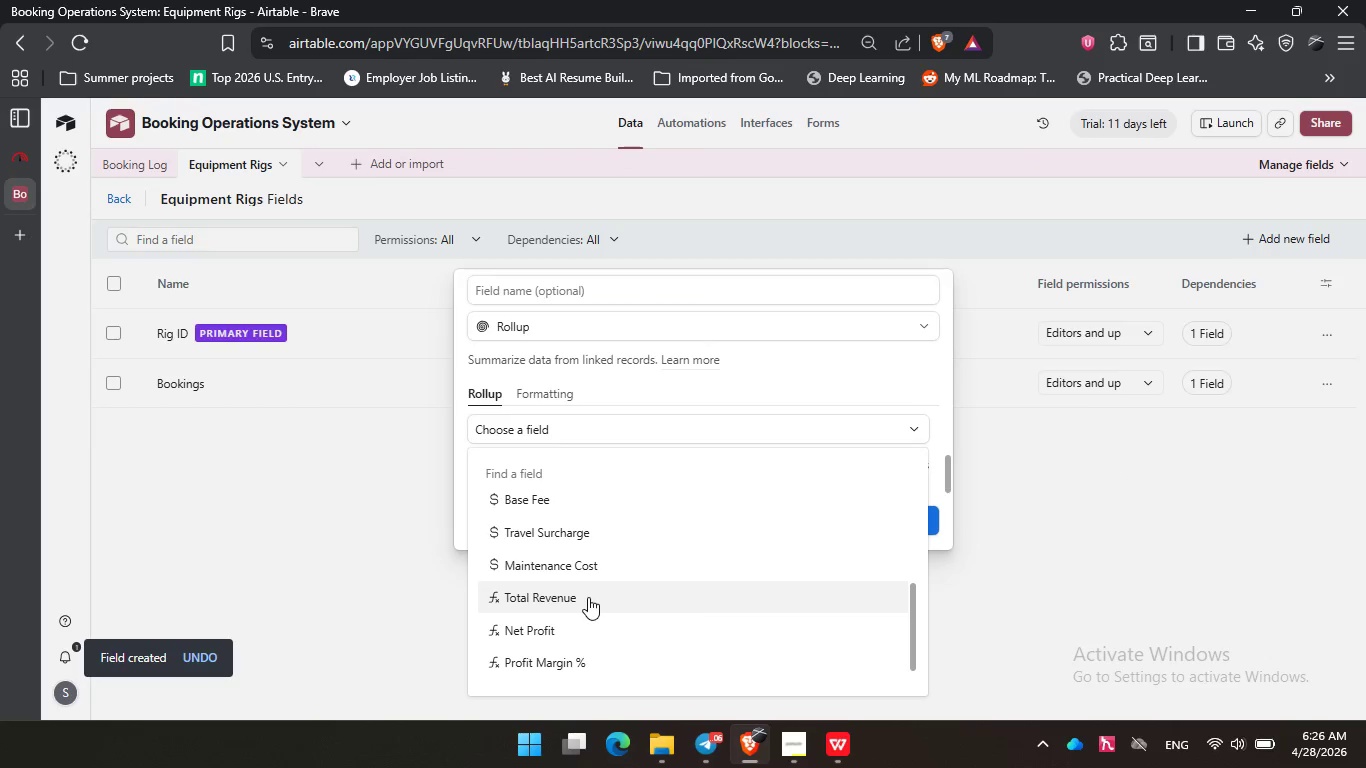 
left_click([588, 597])
 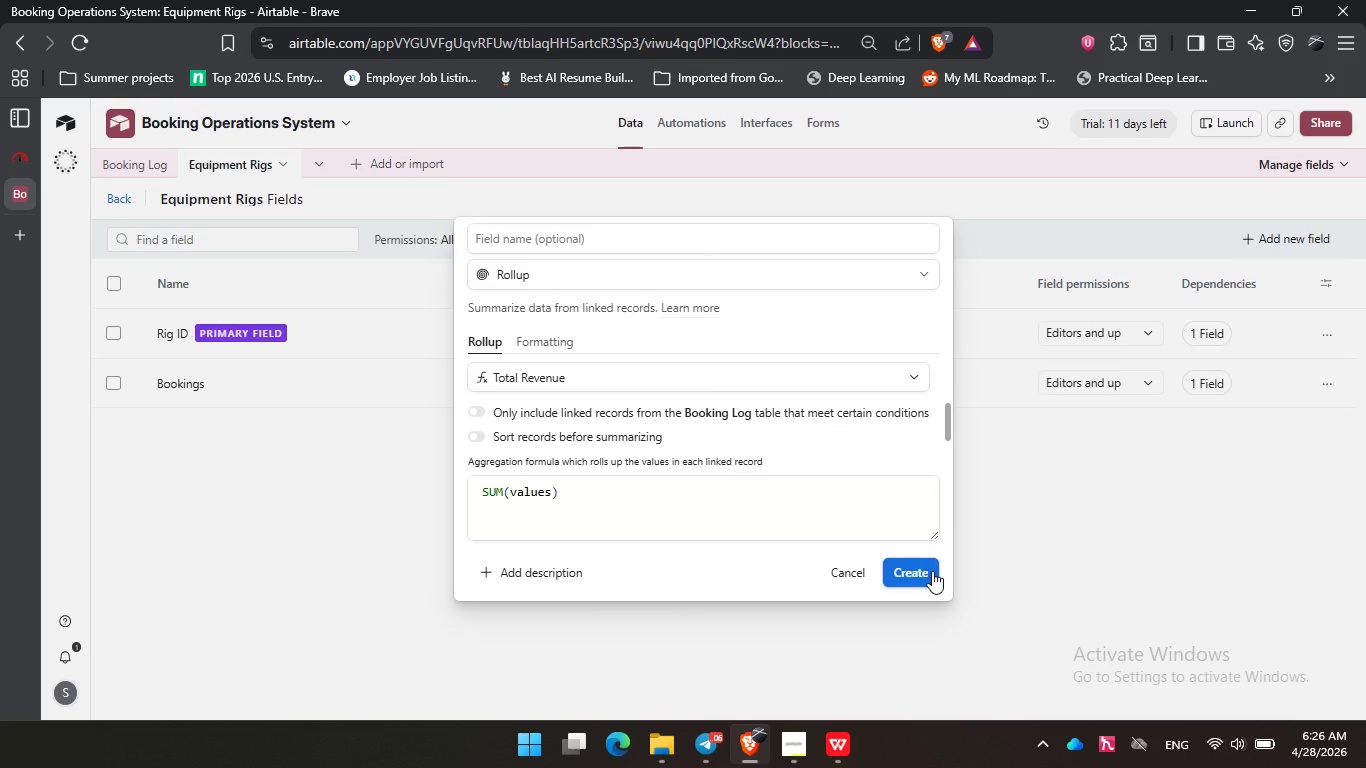 
left_click([932, 571])
 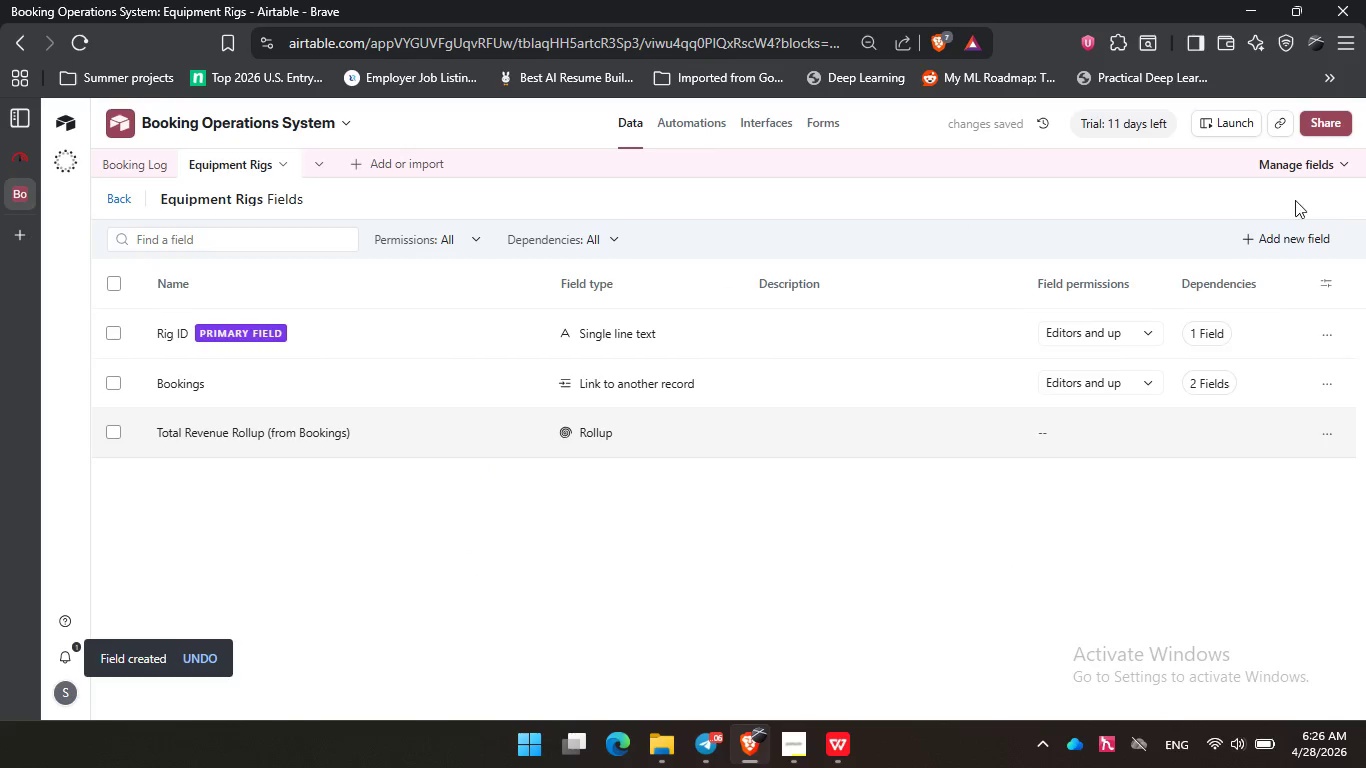 
left_click([1271, 237])
 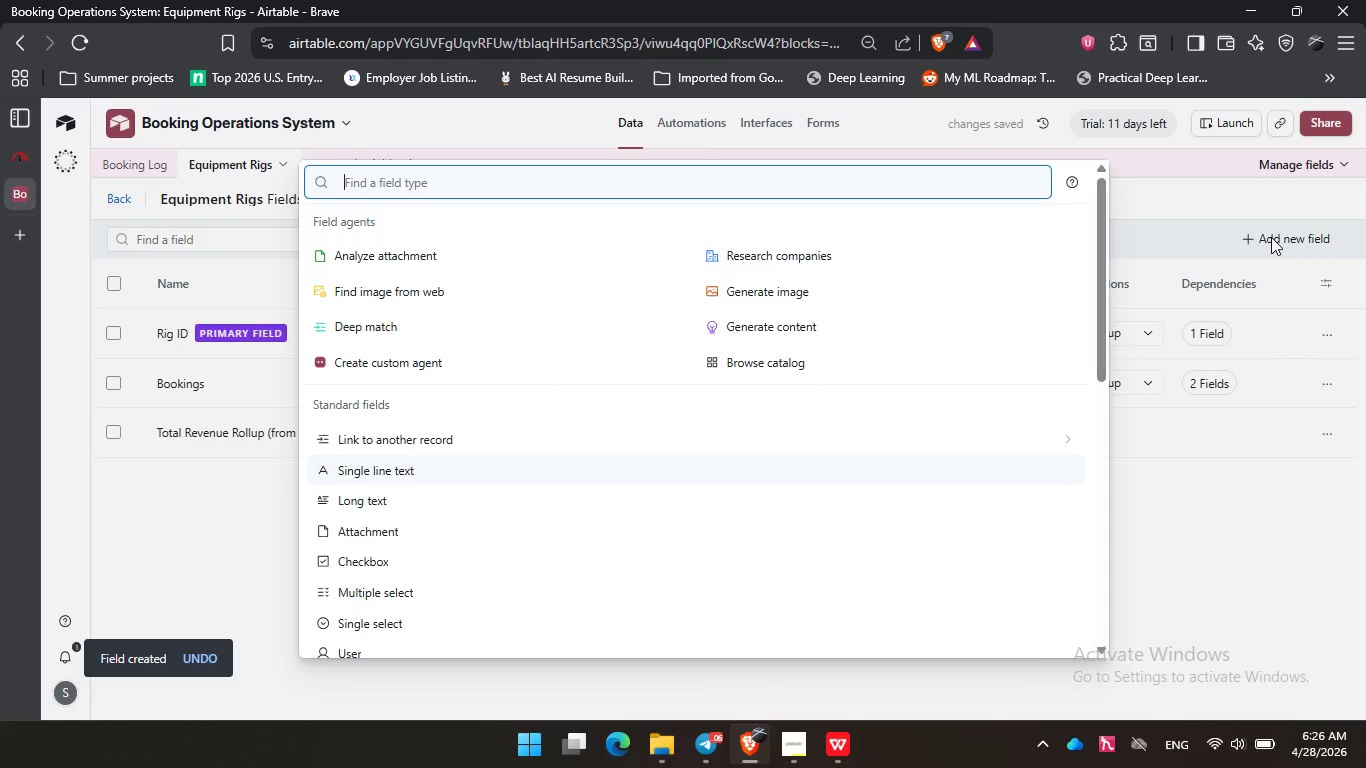 
type(cou)
 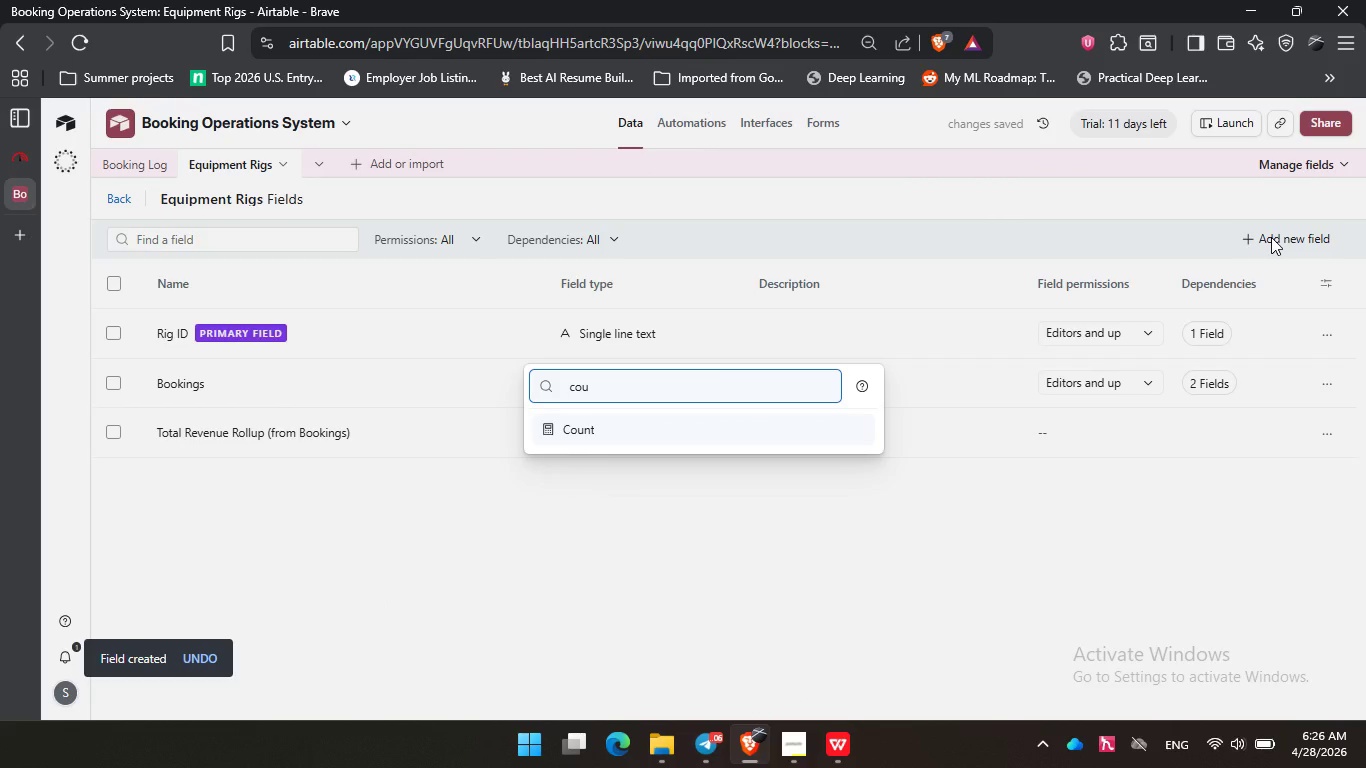 
key(ArrowDown)
 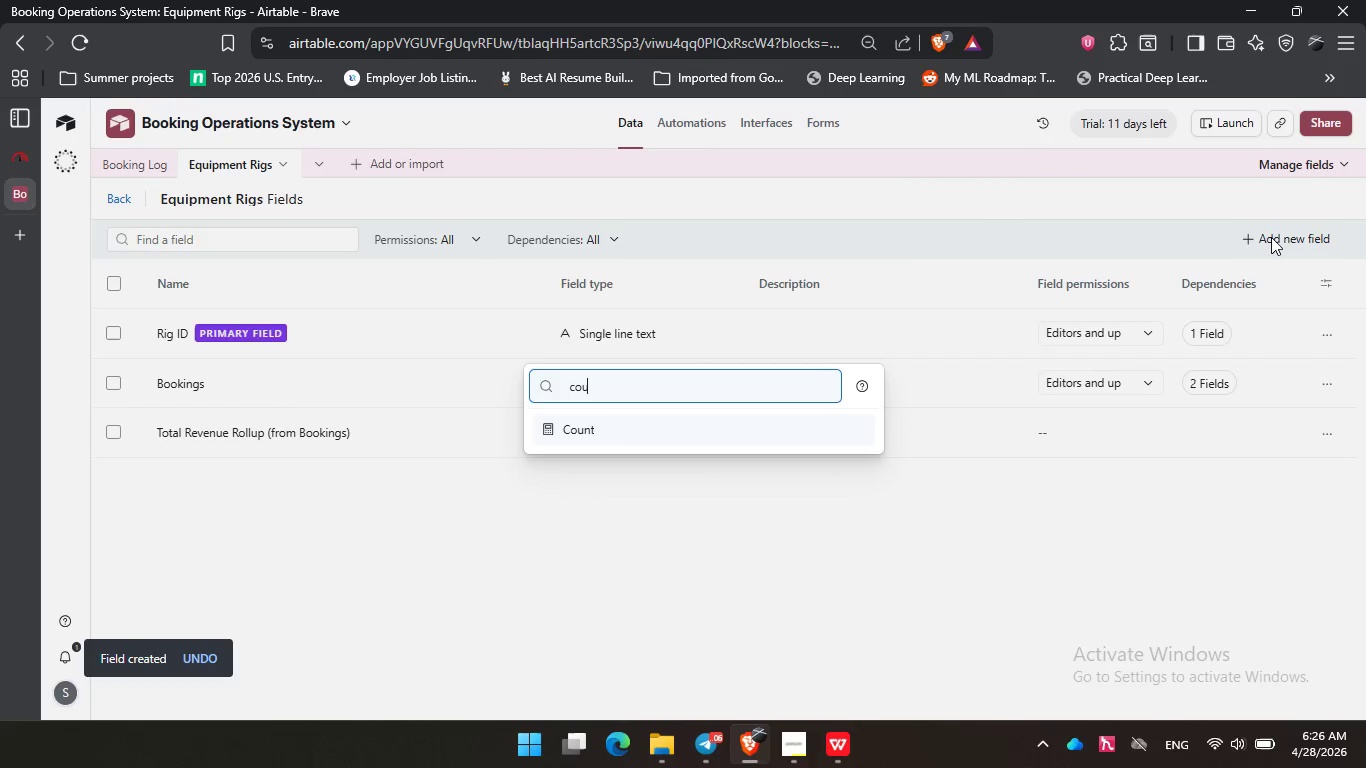 
key(Backspace)
key(Backspace)
key(Backspace)
type(cou)
 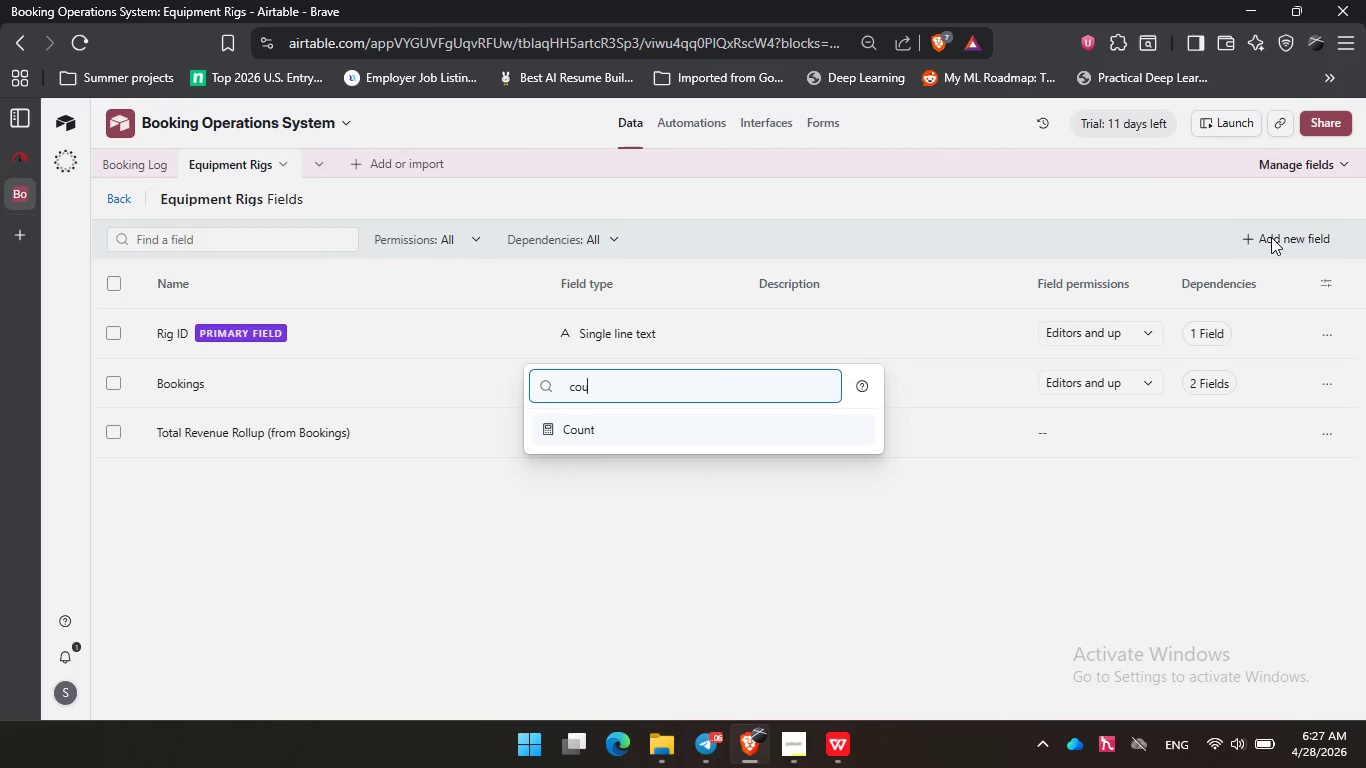 
key(ArrowDown)
 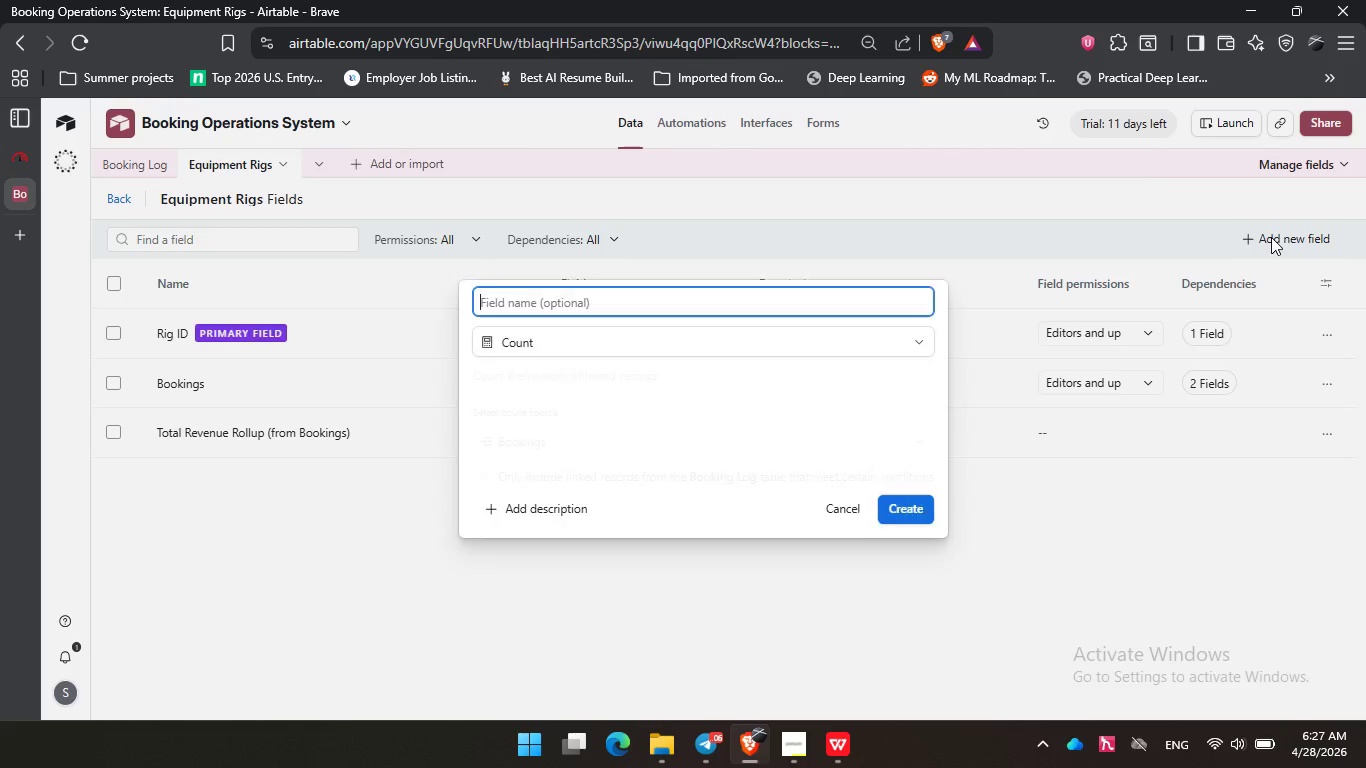 
key(Enter)
 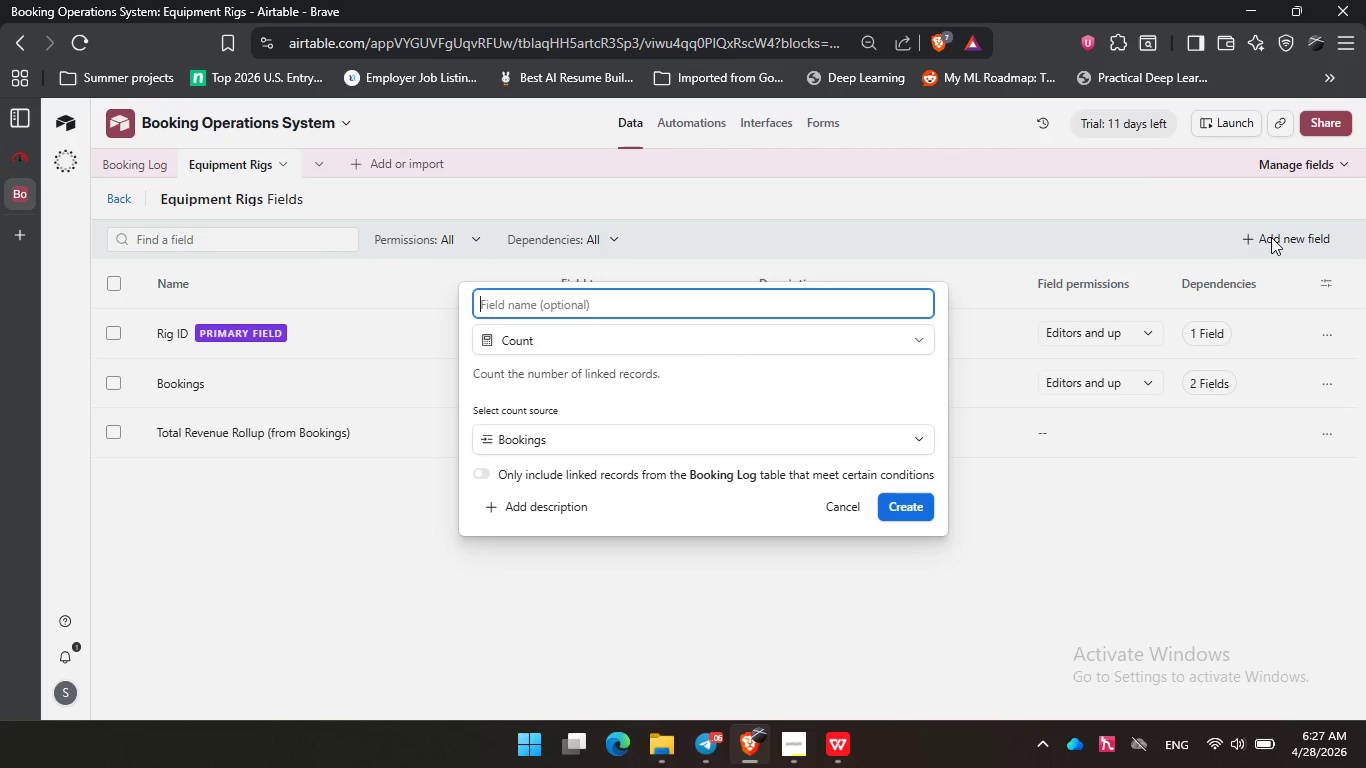 
type(Booking Count )
 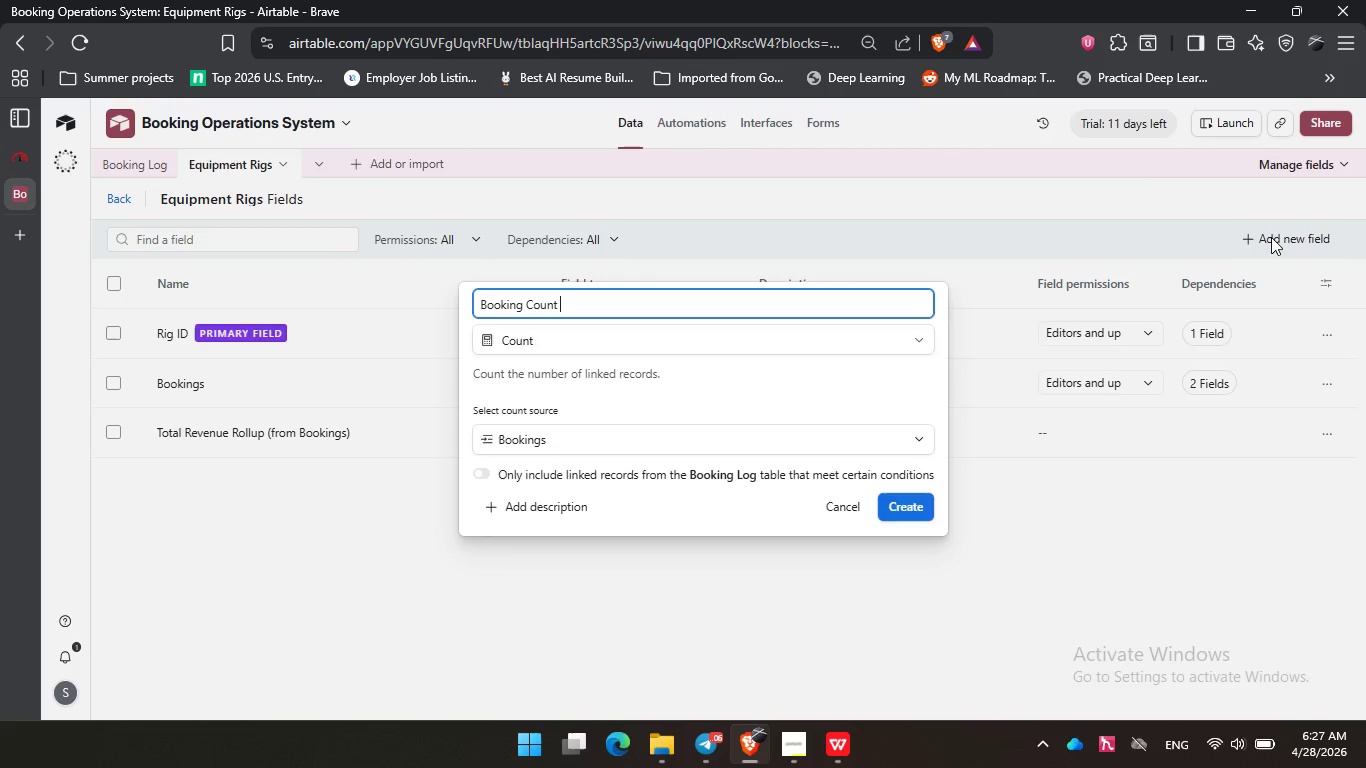 
key(Enter)
 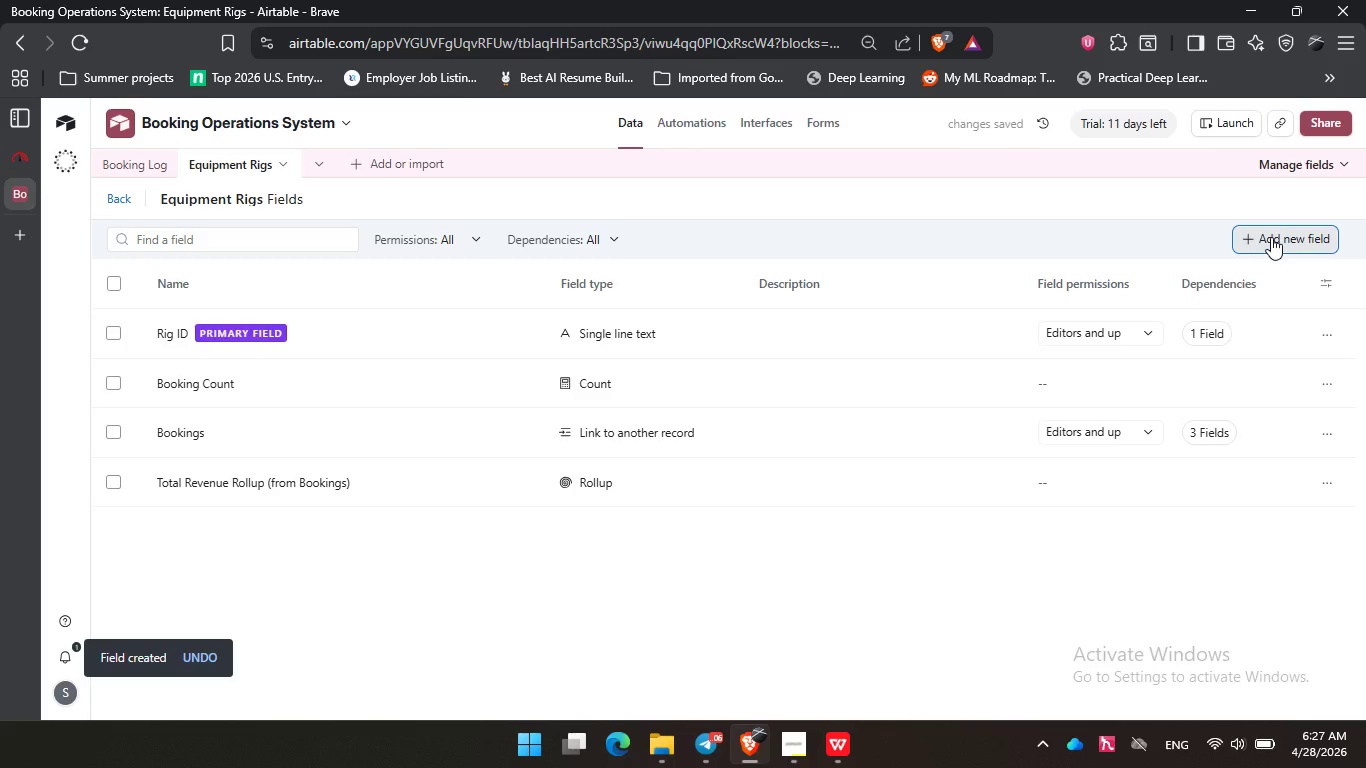 
wait(7.45)
 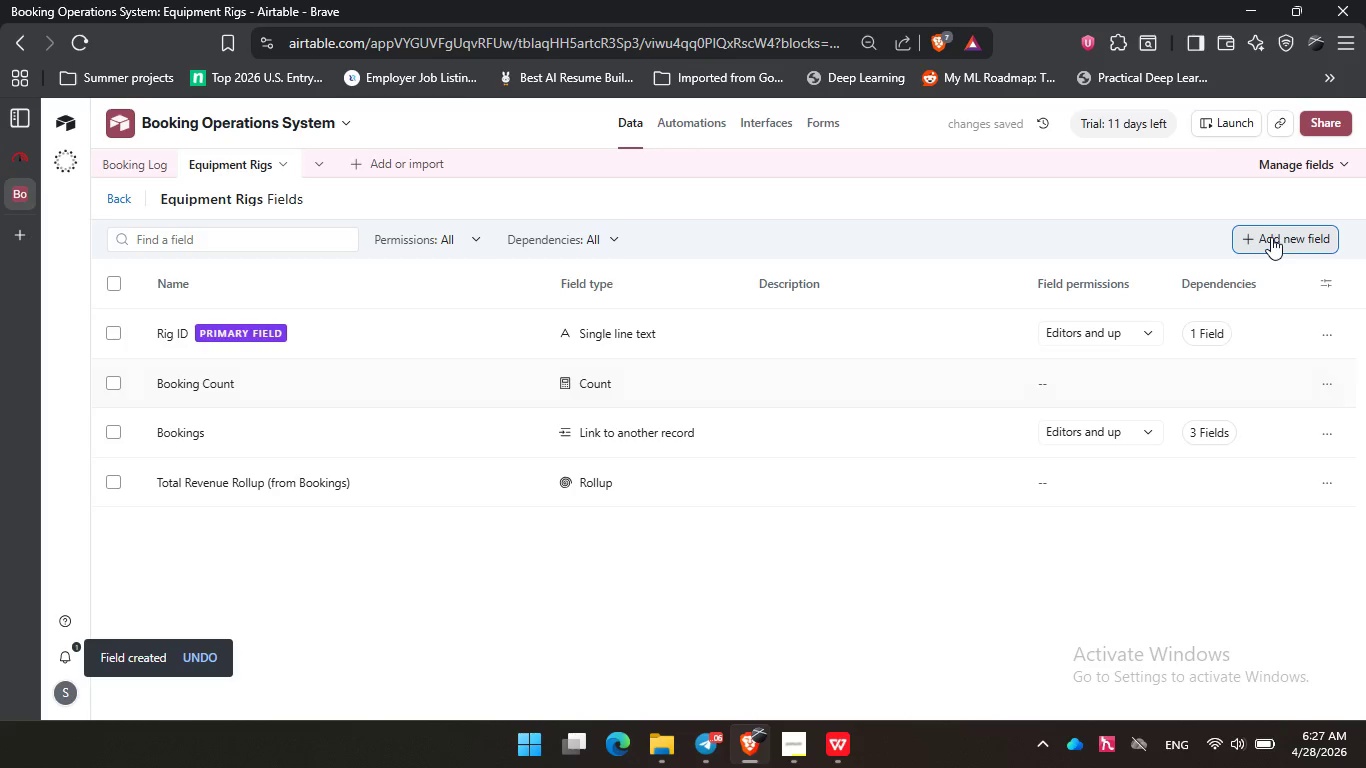 
left_click([1271, 237])
 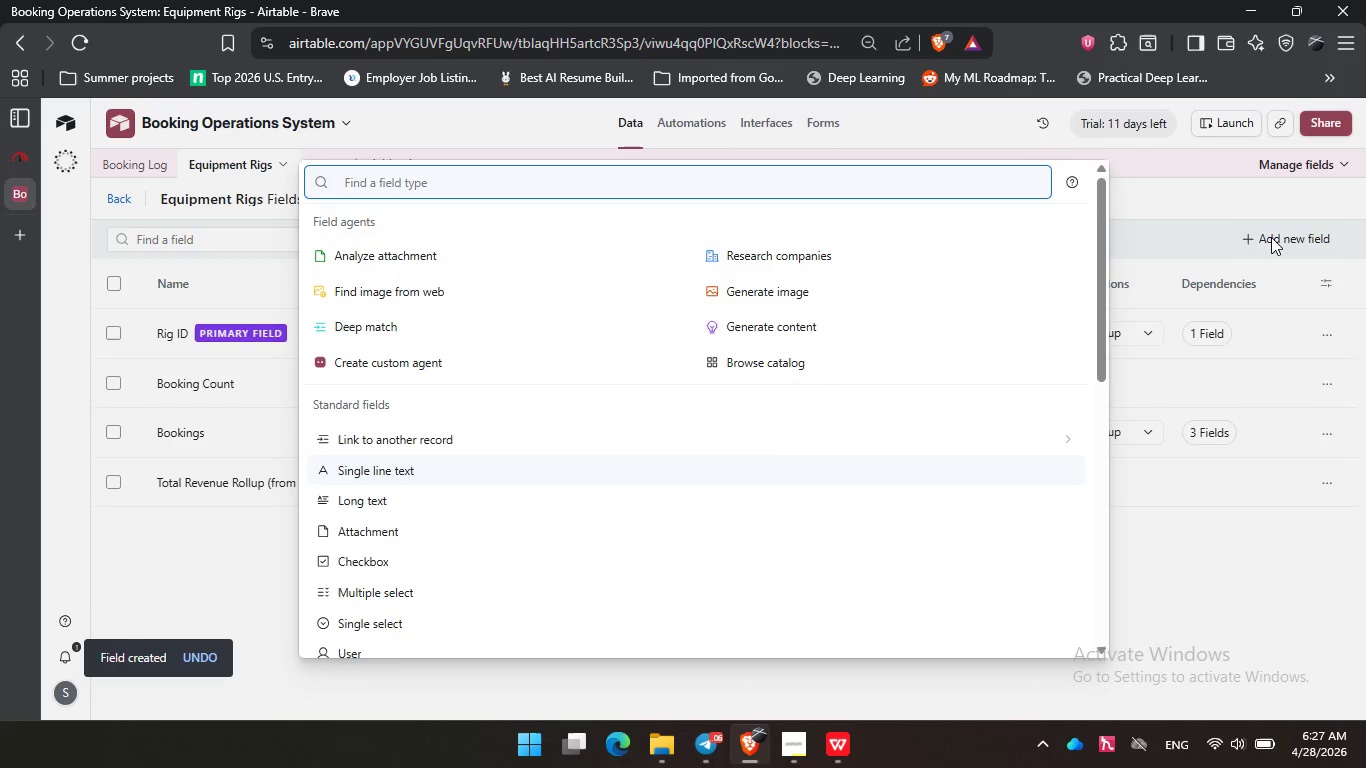 
type(Ab)
key(Backspace)
type(vg Rene)
key(Backspace)
key(Backspace)
type(venue per Booking)
 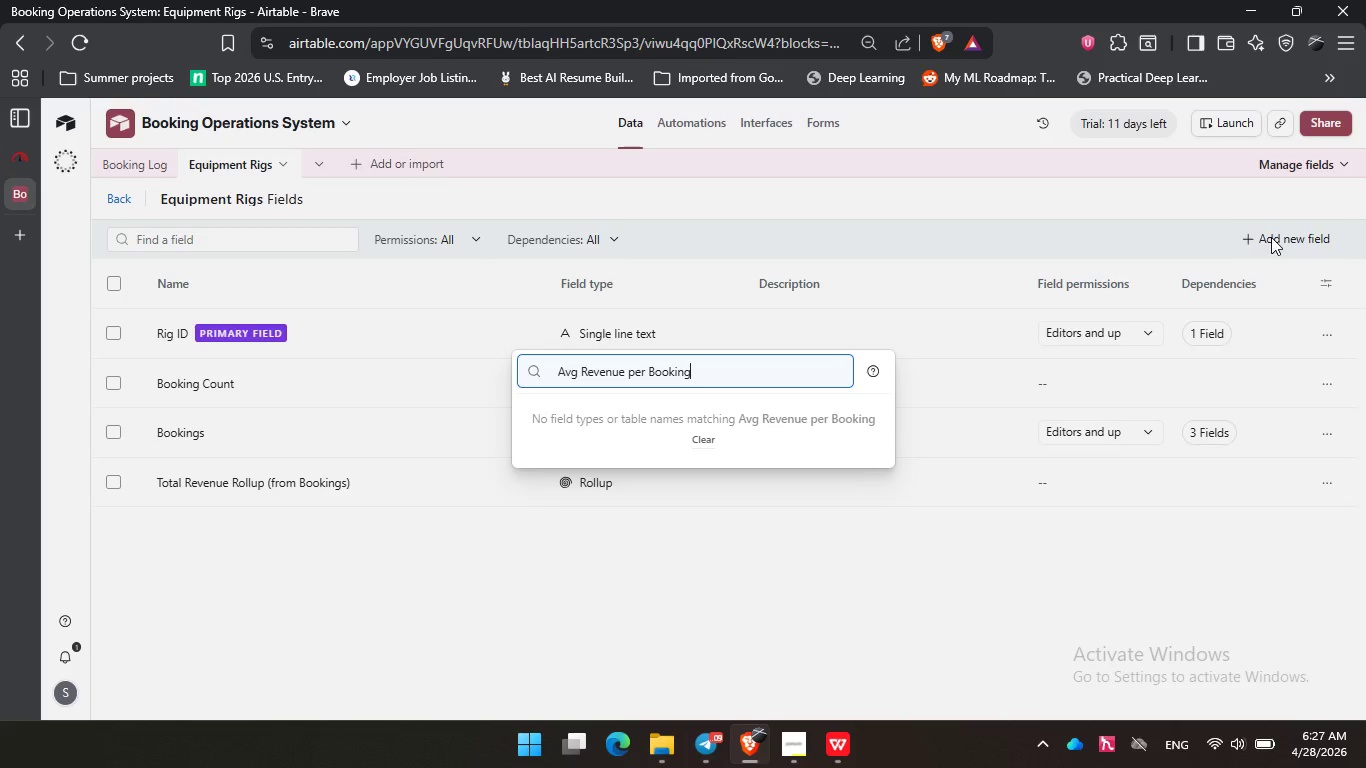 
key(Control+A)
 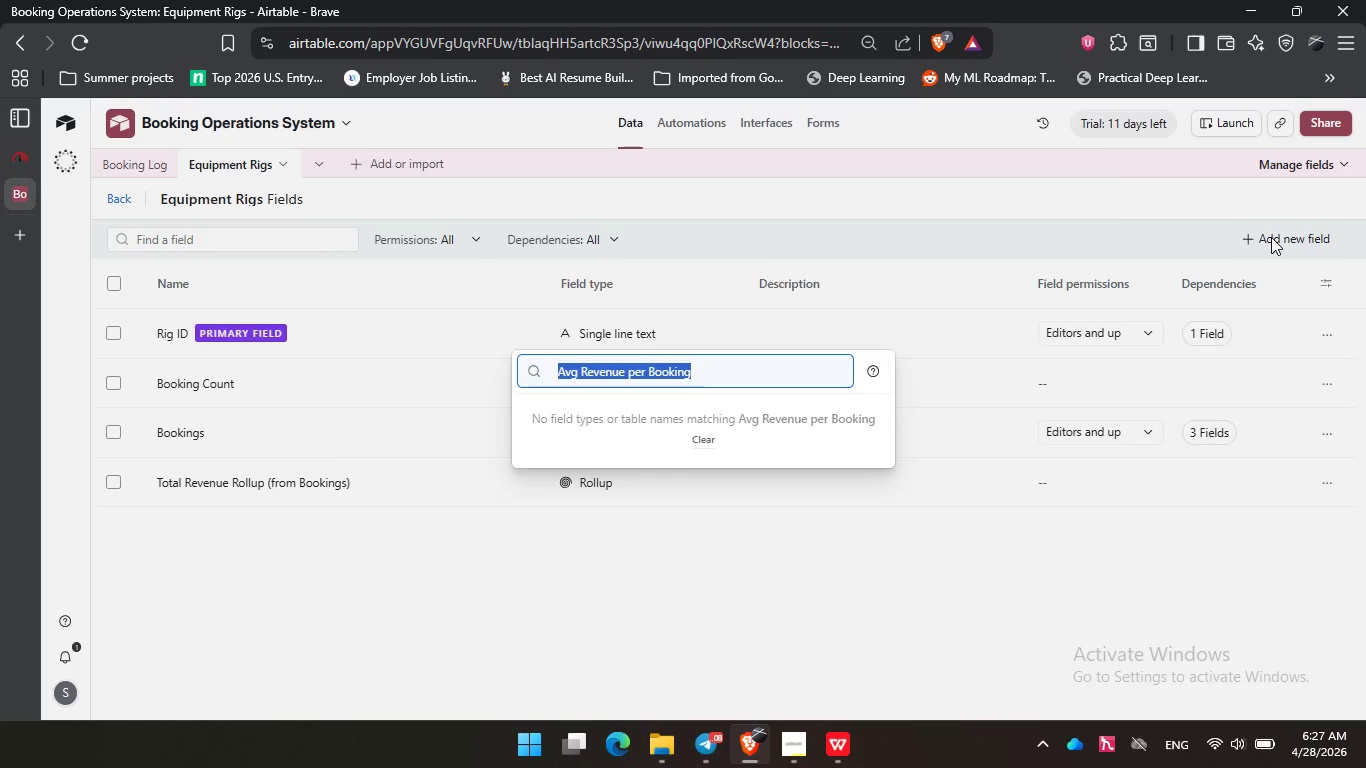 
key(Control+X)
 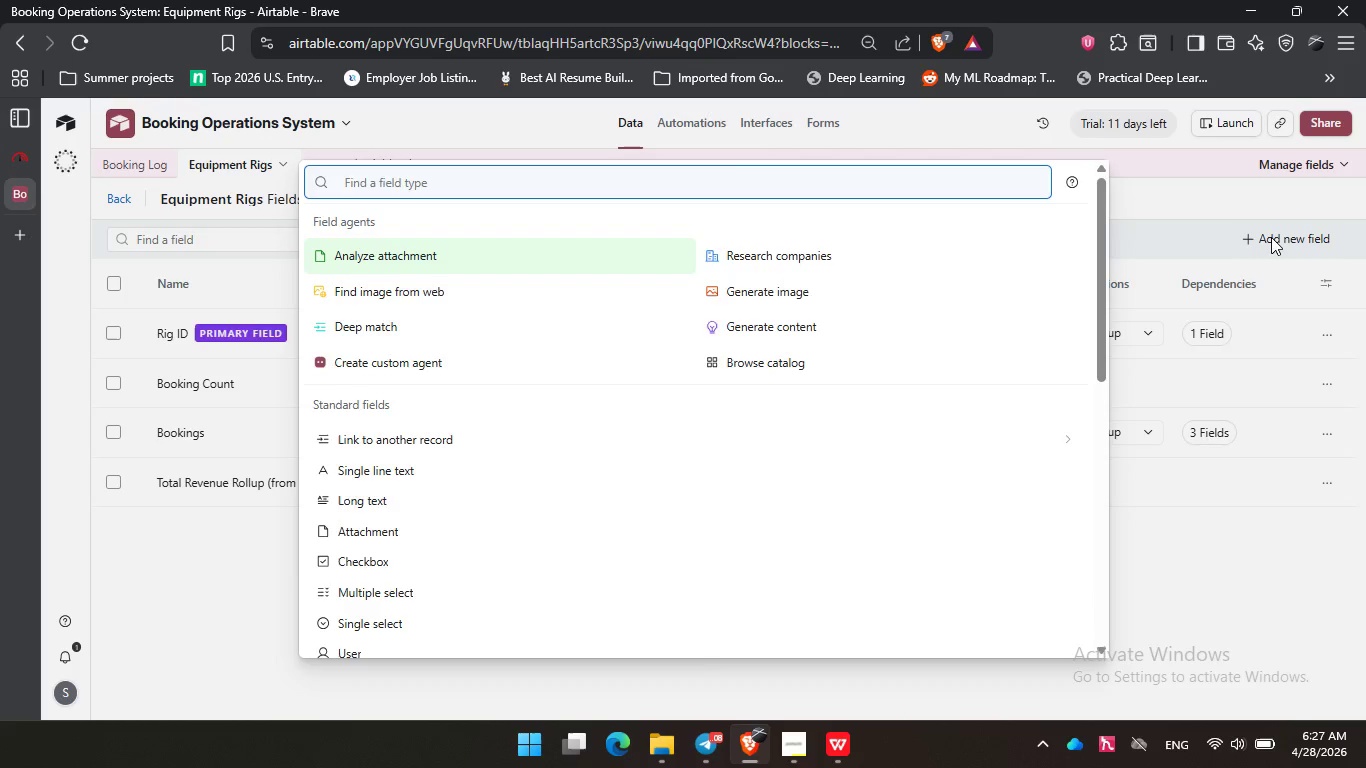 
type(for)
 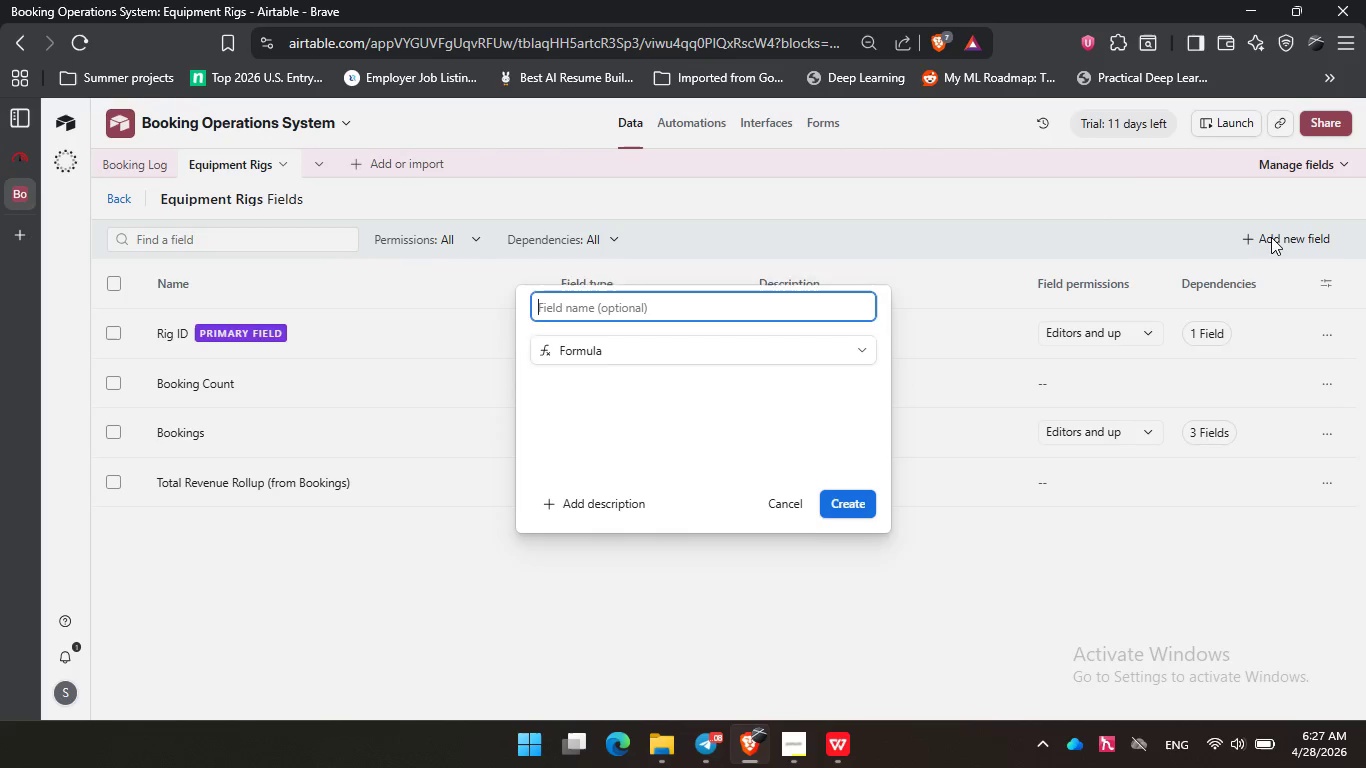 
key(Enter)
 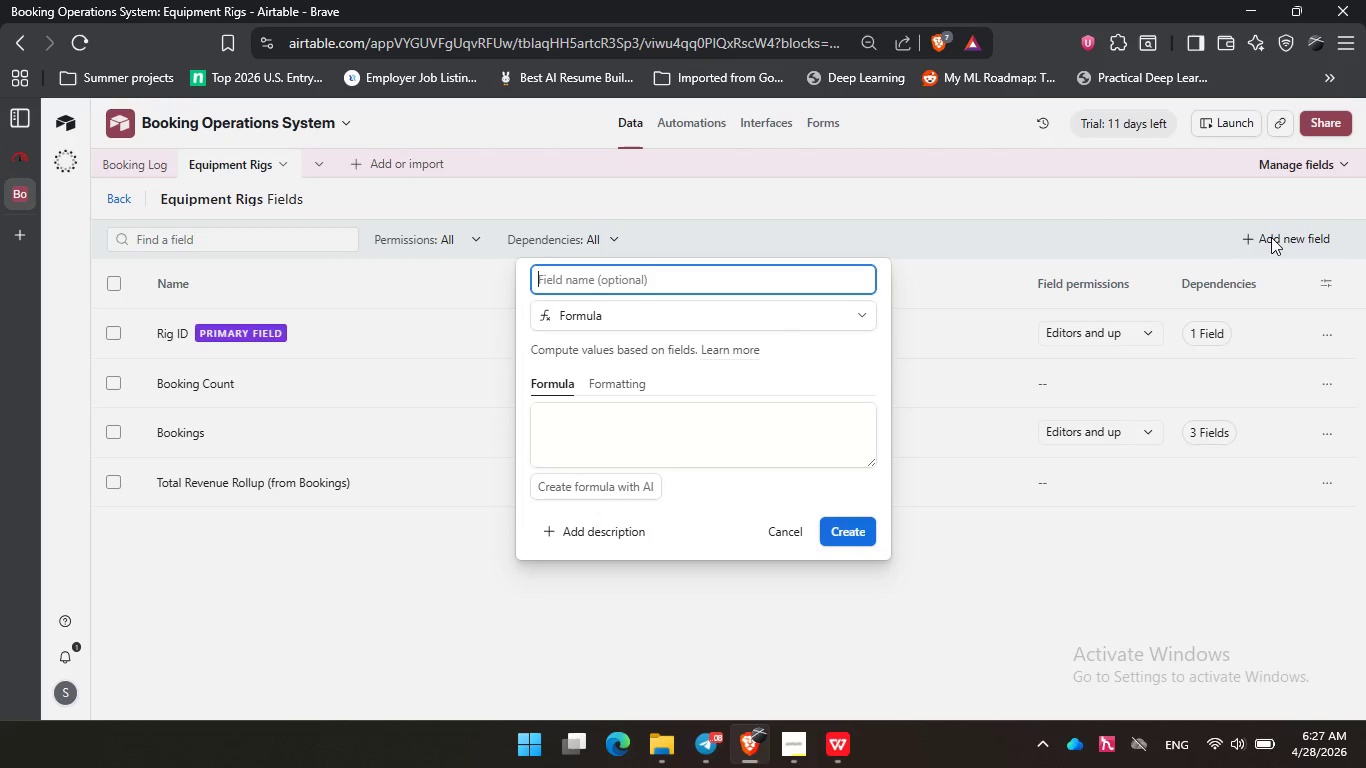 
key(Control+ControlLeft)
 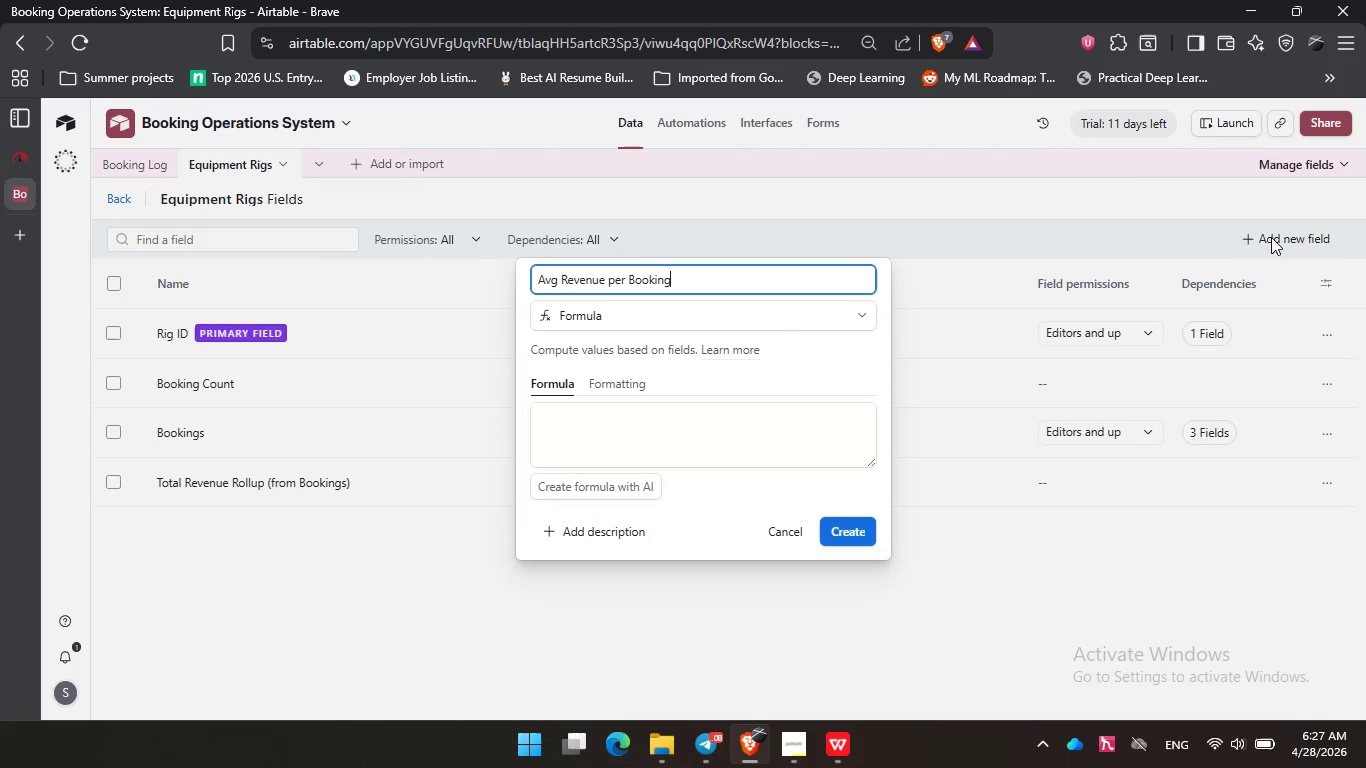 
key(Control+V)
 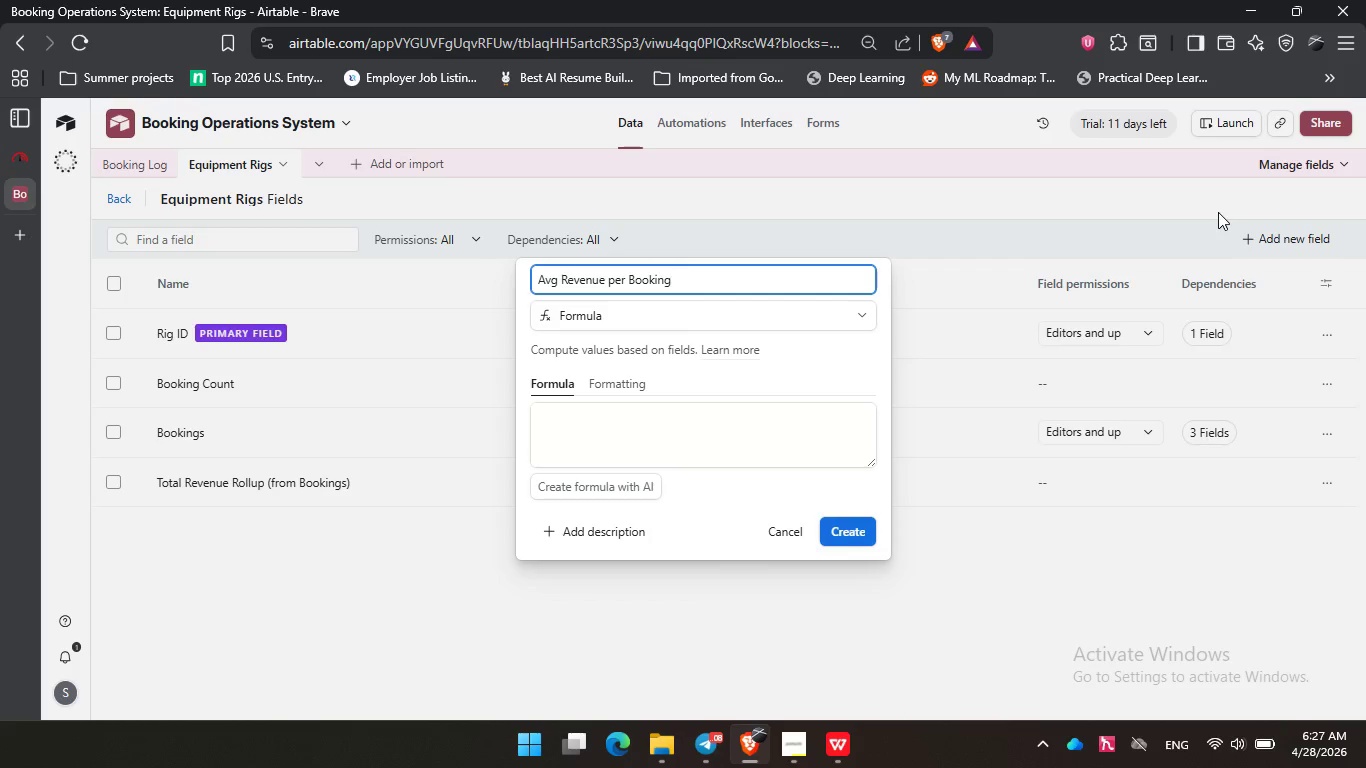 
wait(25.66)
 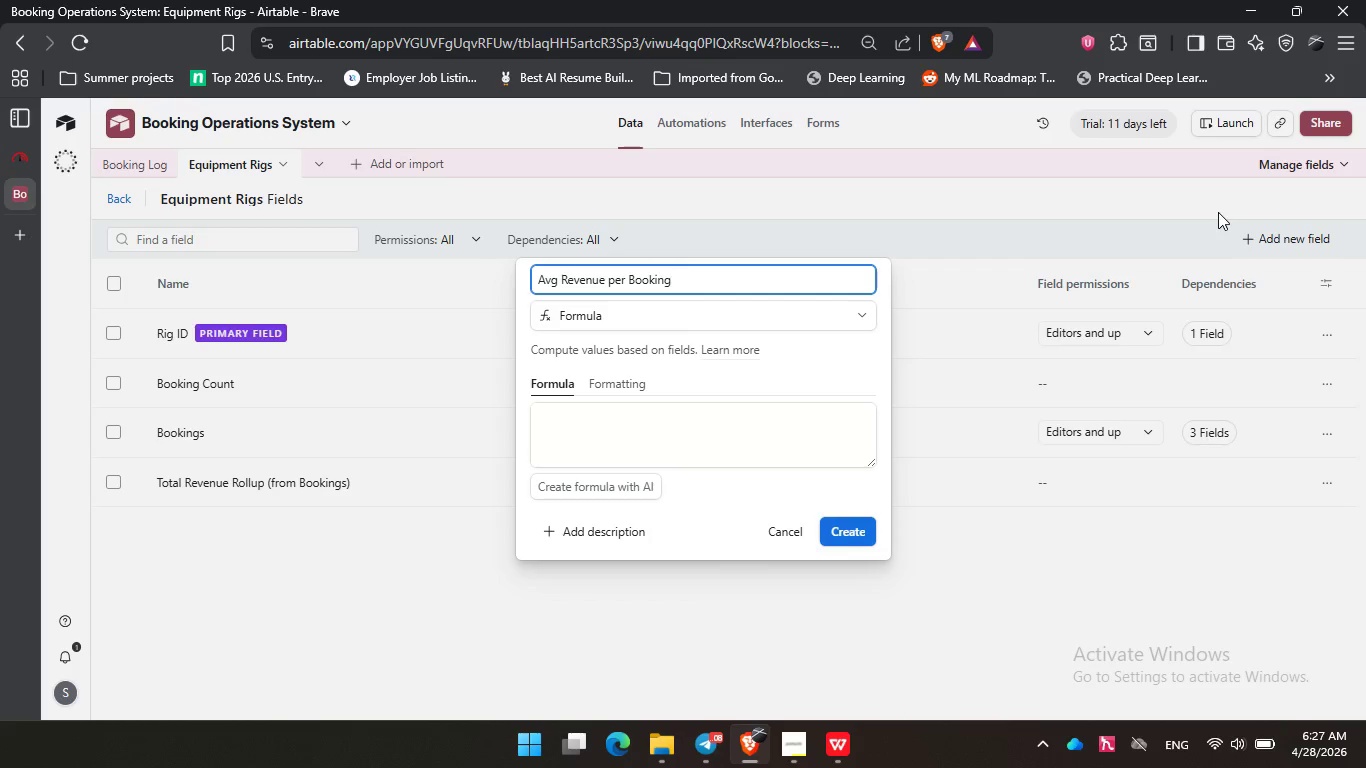 
left_click([646, 441])
 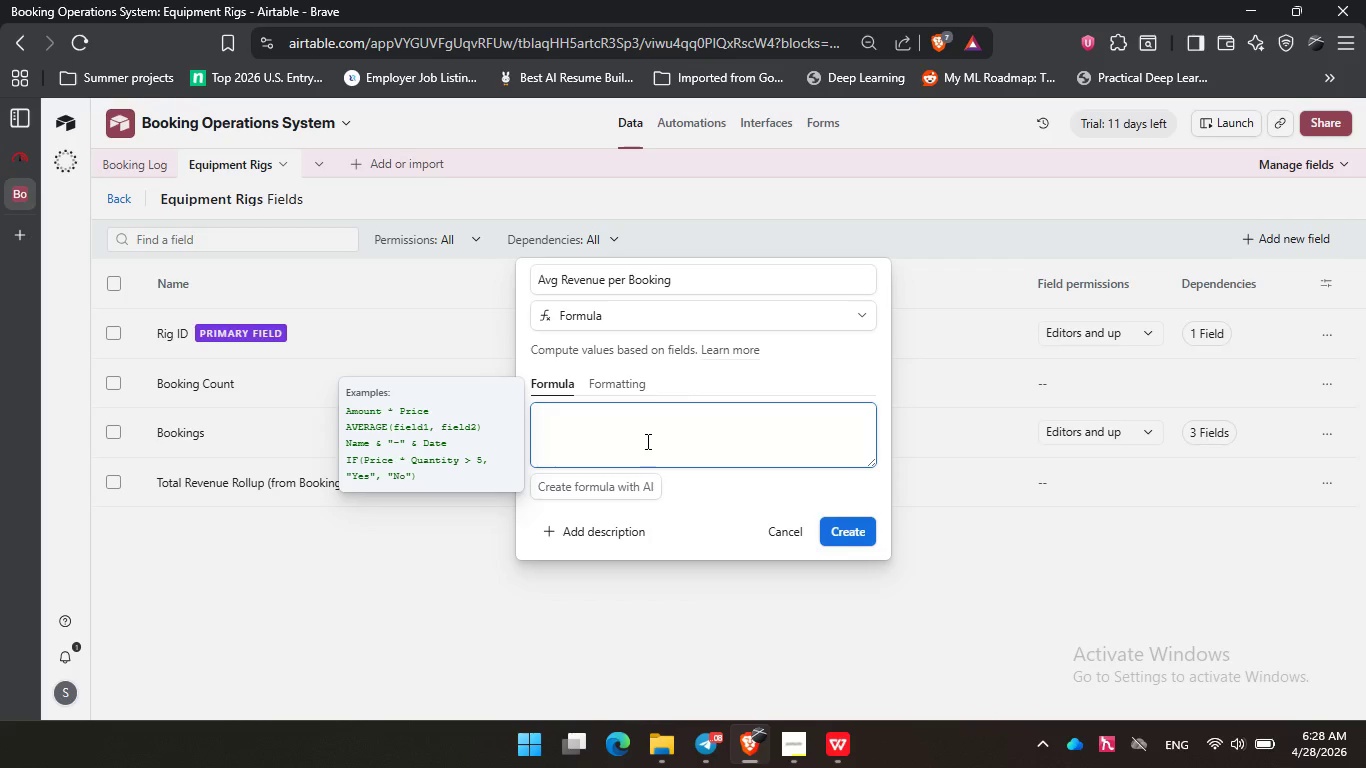 
type(toa)
key(Backspace)
 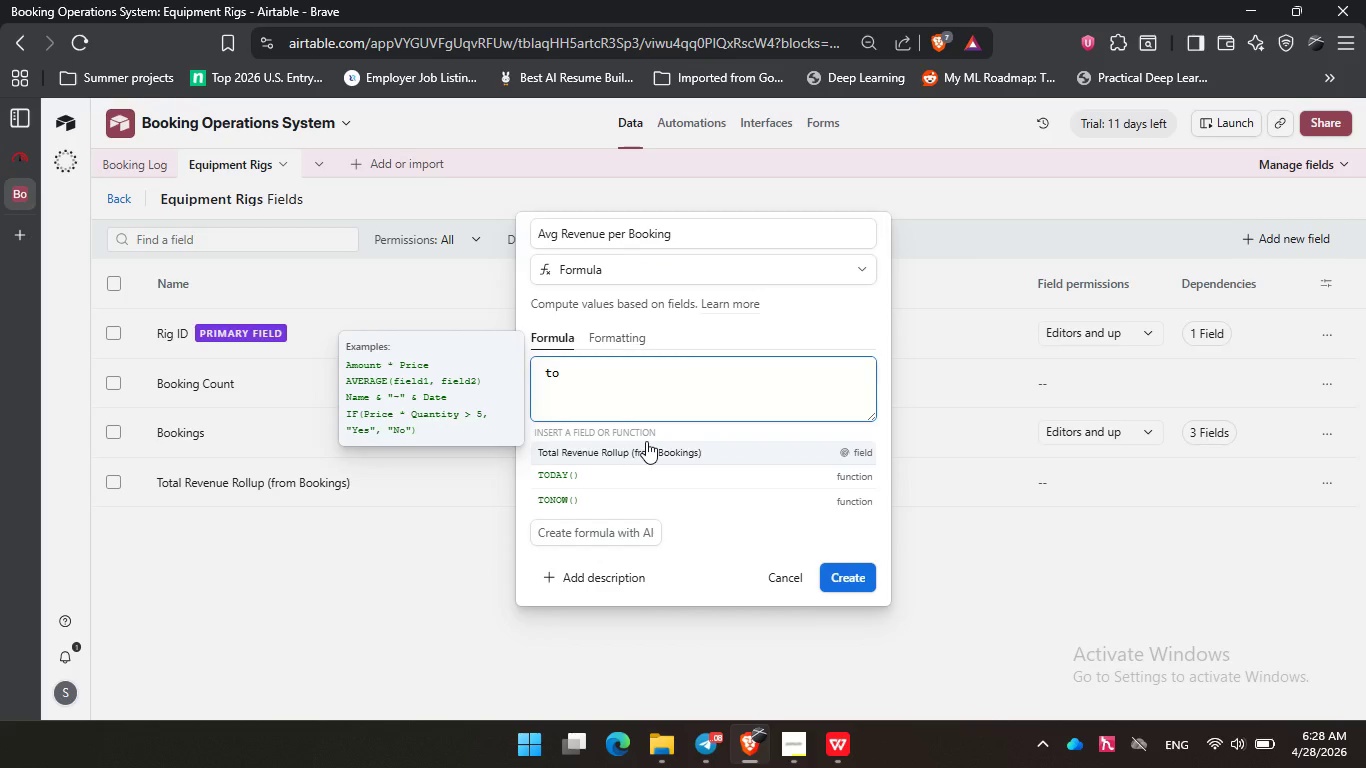 
key(Enter)
 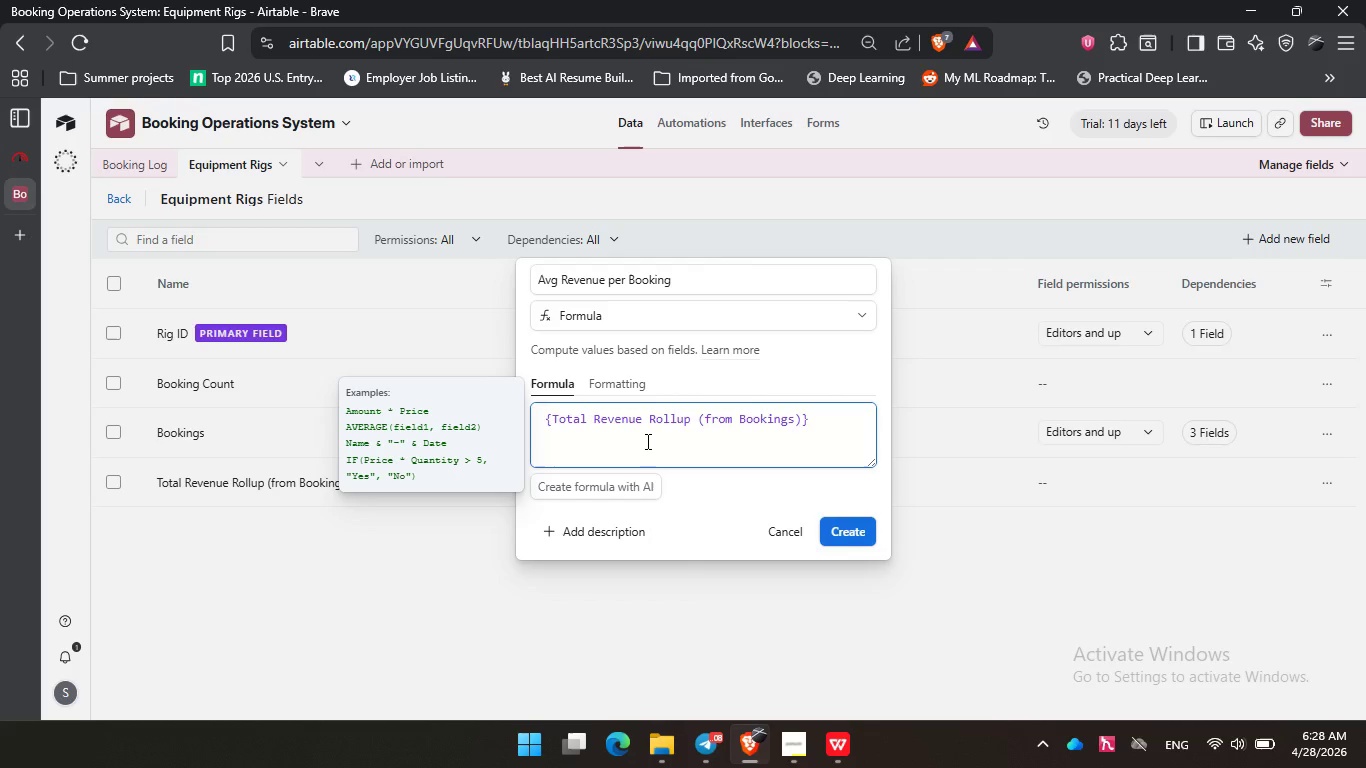 
type( / boo)
 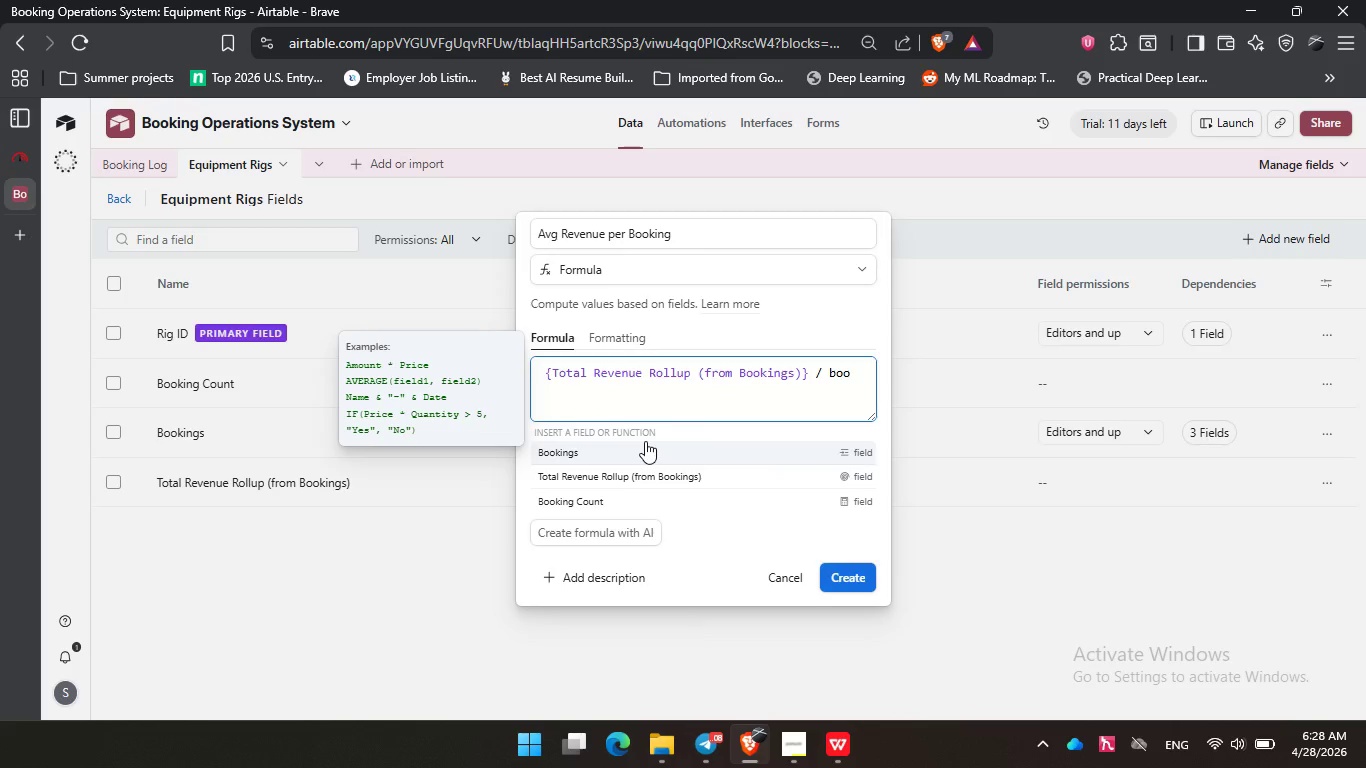 
key(Enter)
 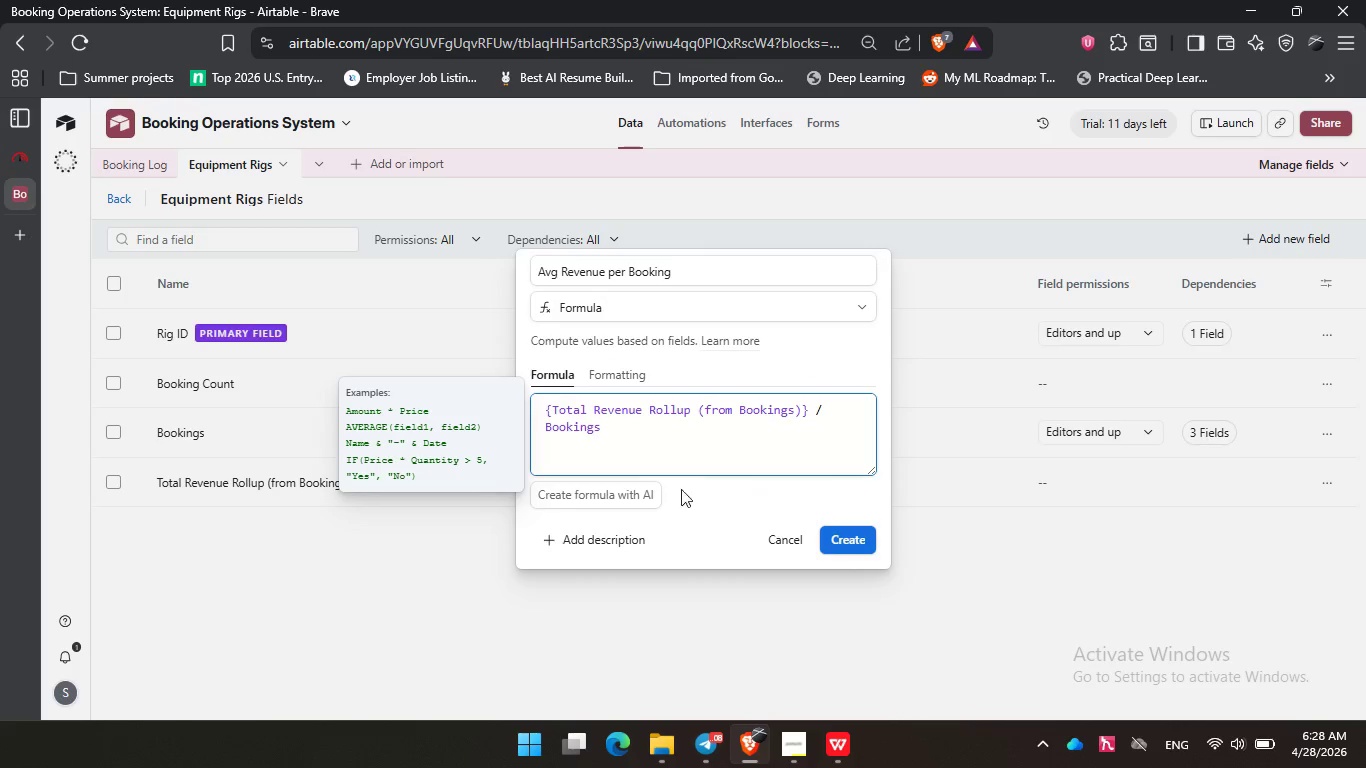 
left_click([846, 551])
 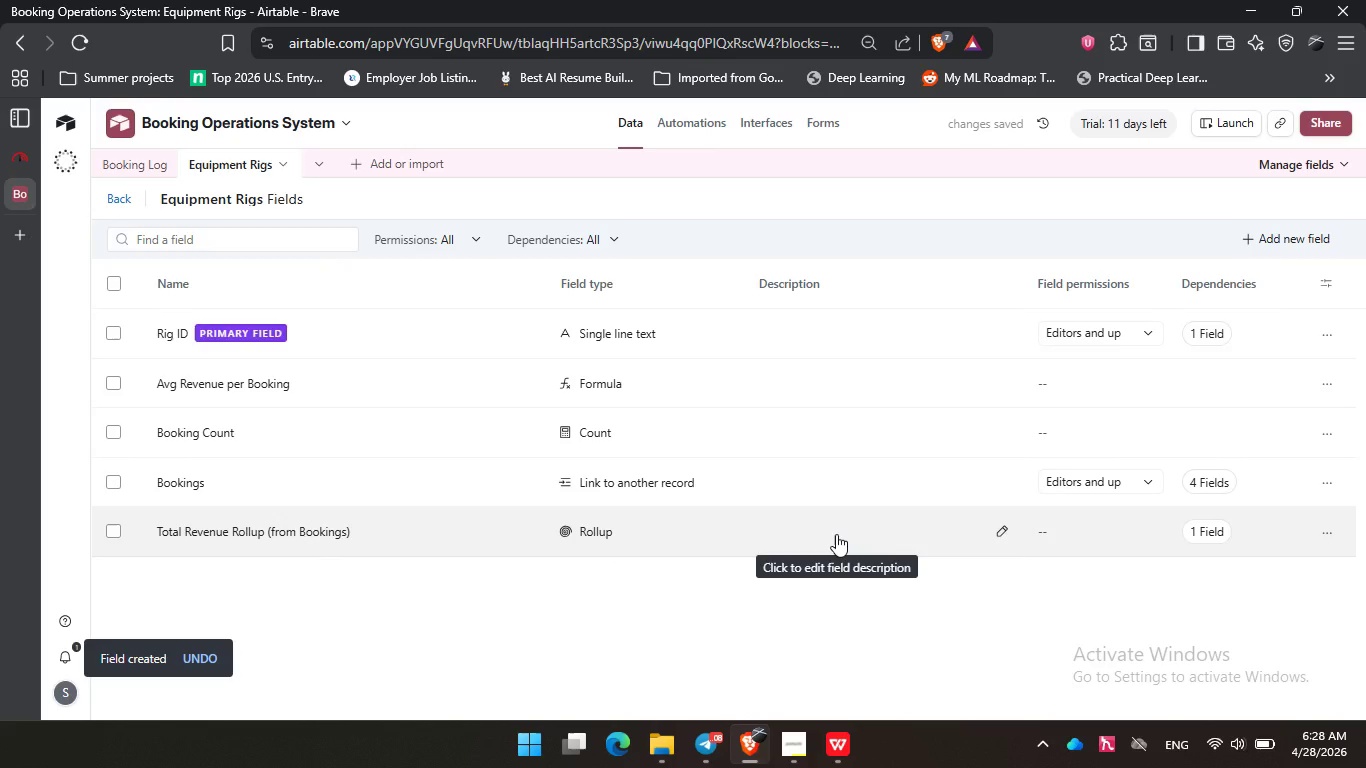 
wait(8.3)
 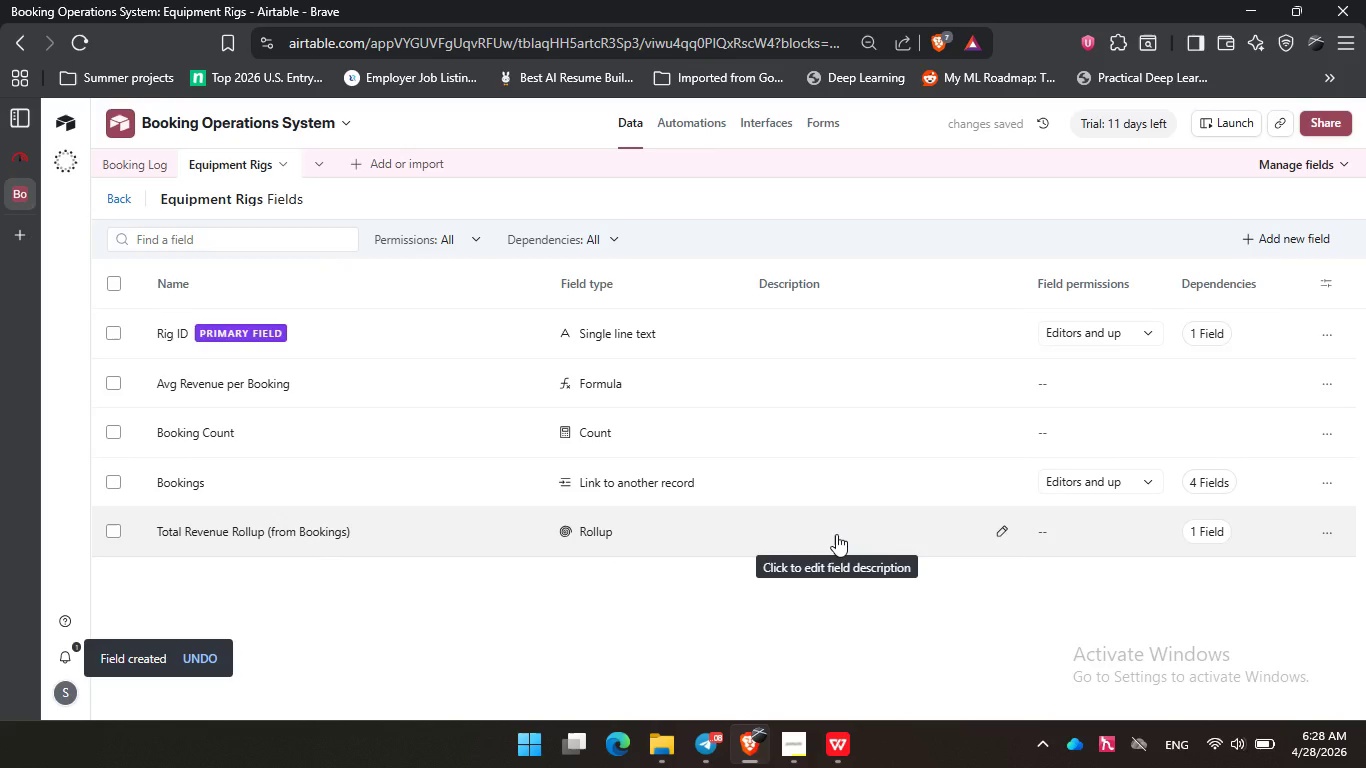 
left_click([812, 749])